 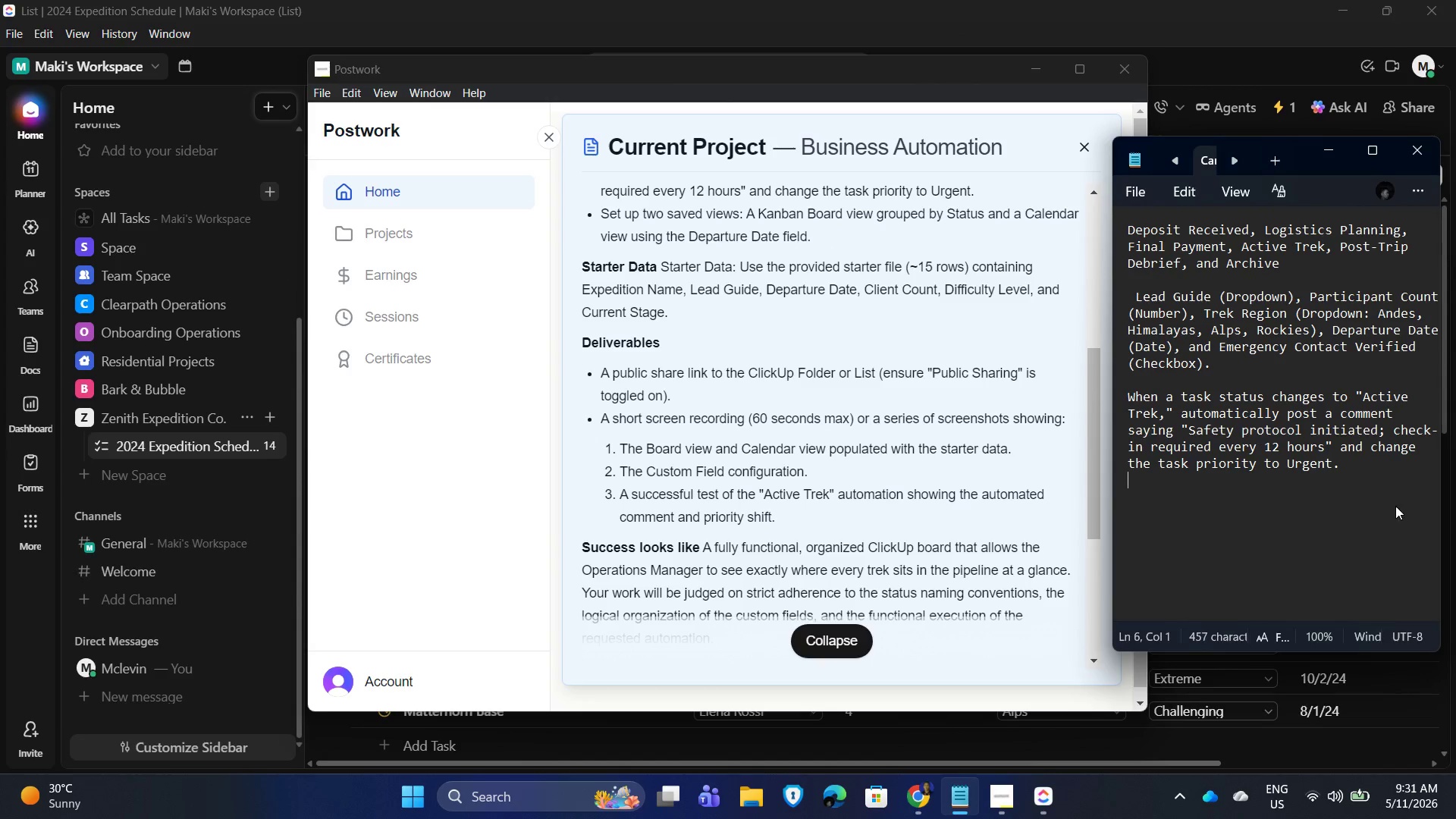 
key(Enter)
 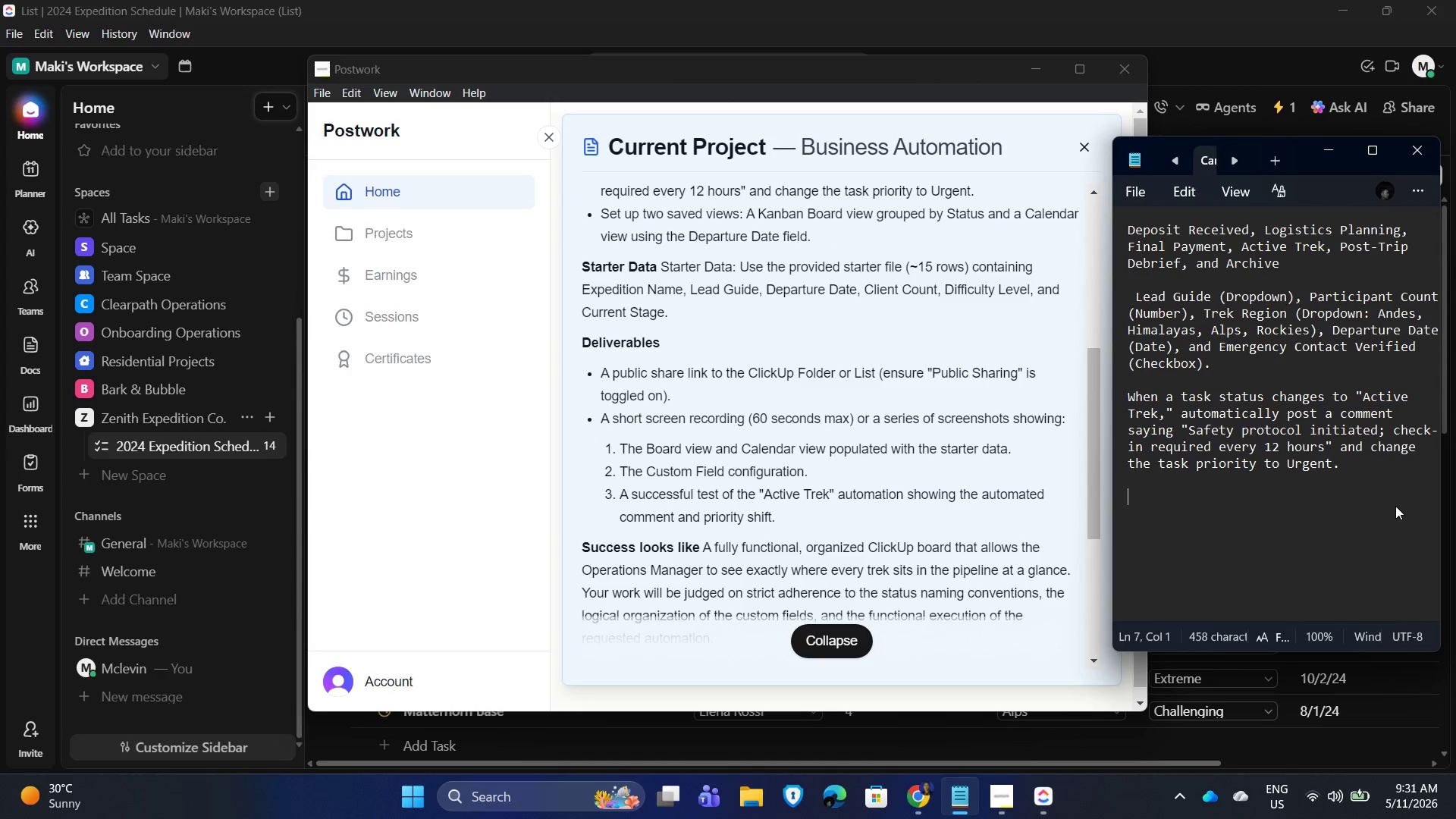 
key(Control+V)
 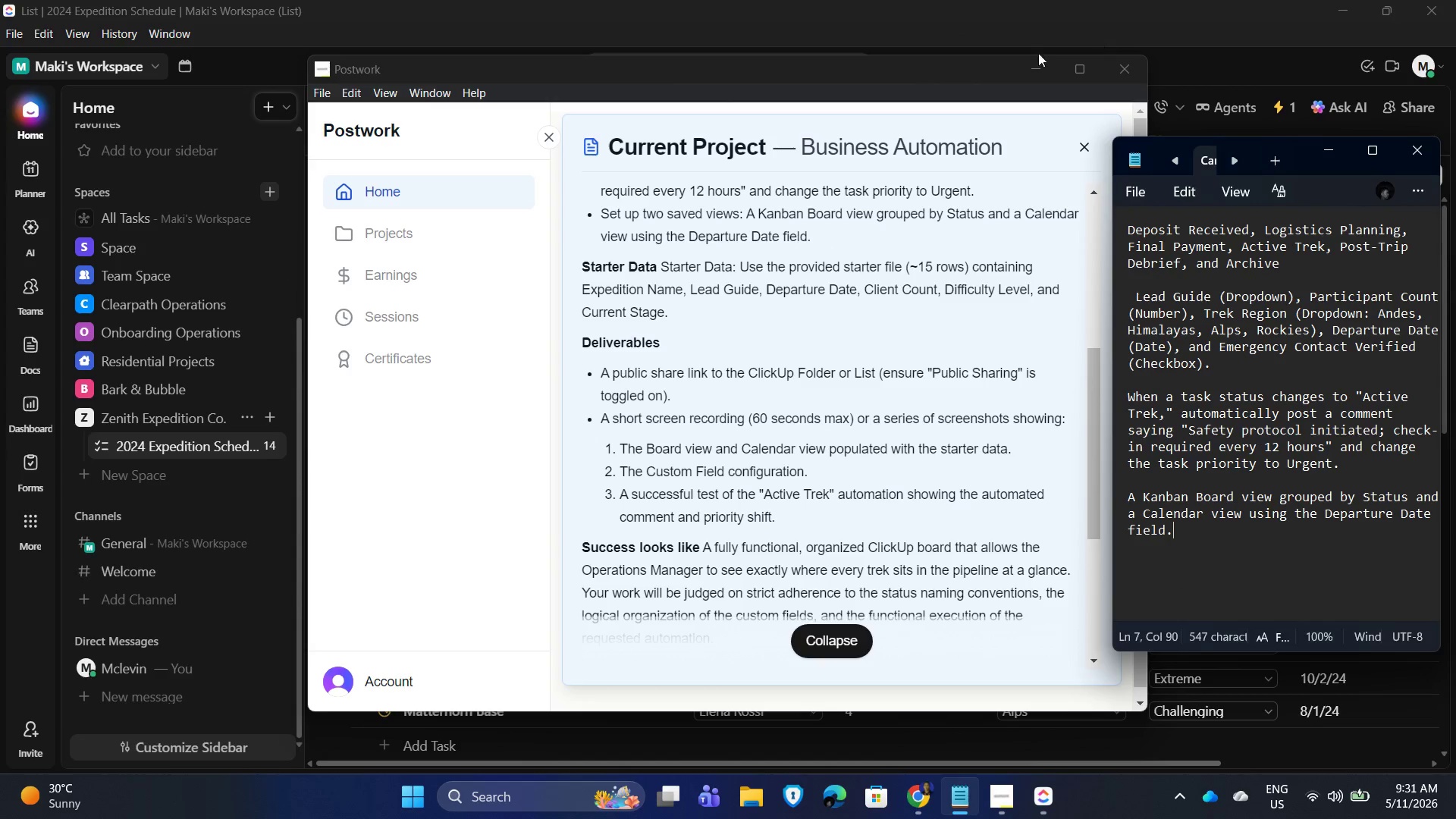 
left_click([1035, 77])
 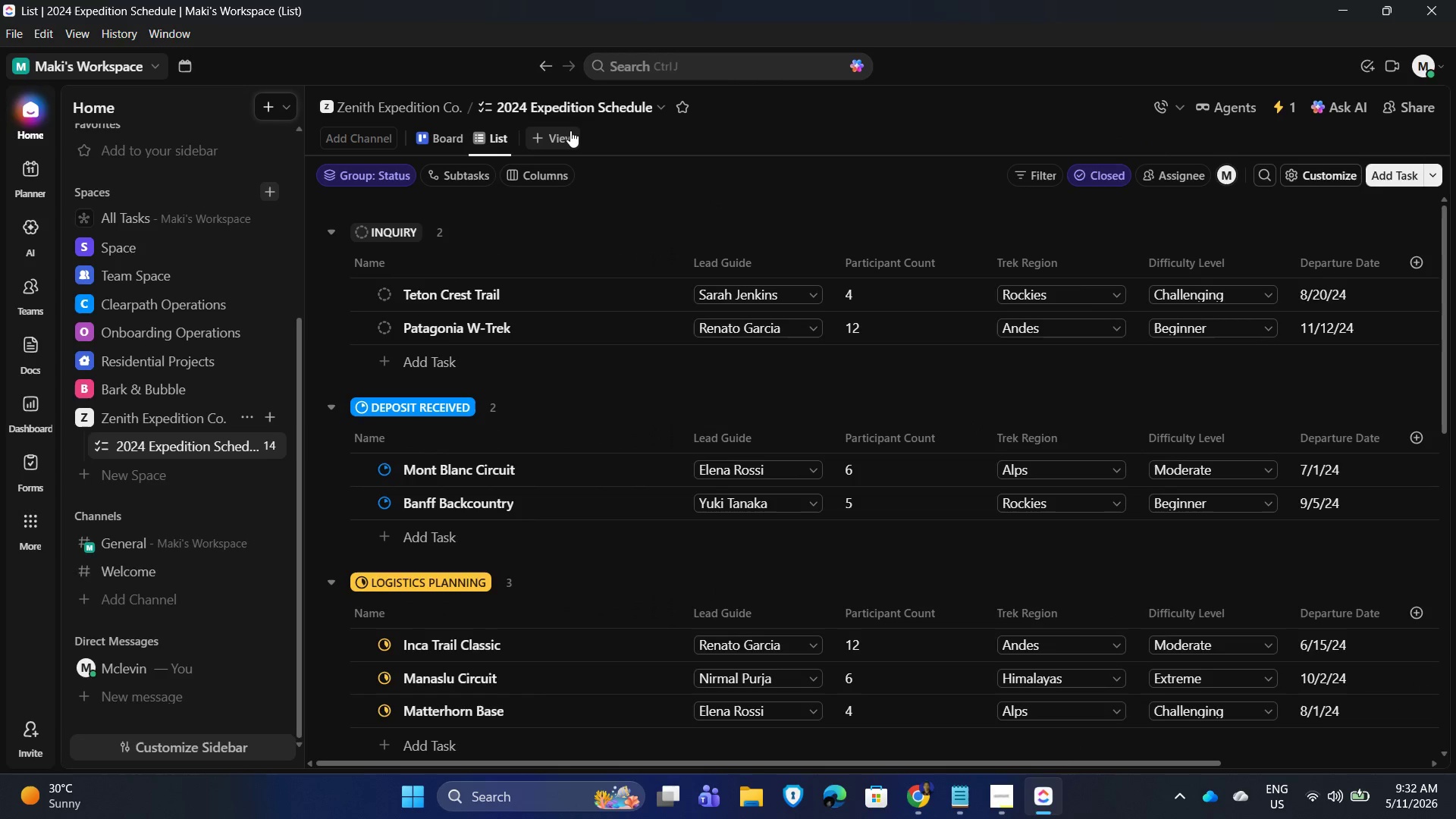 
wait(6.8)
 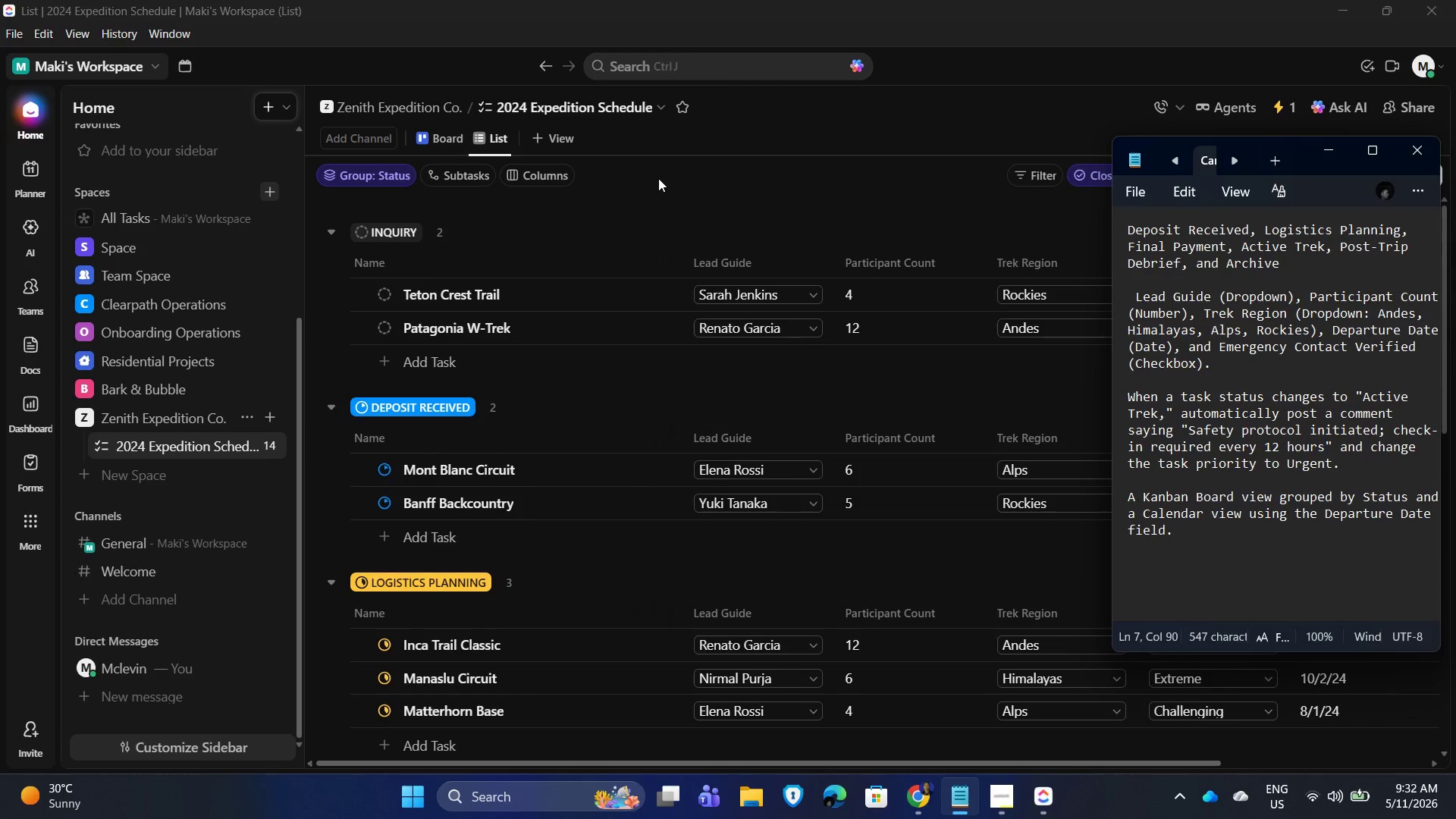 
left_click([442, 143])
 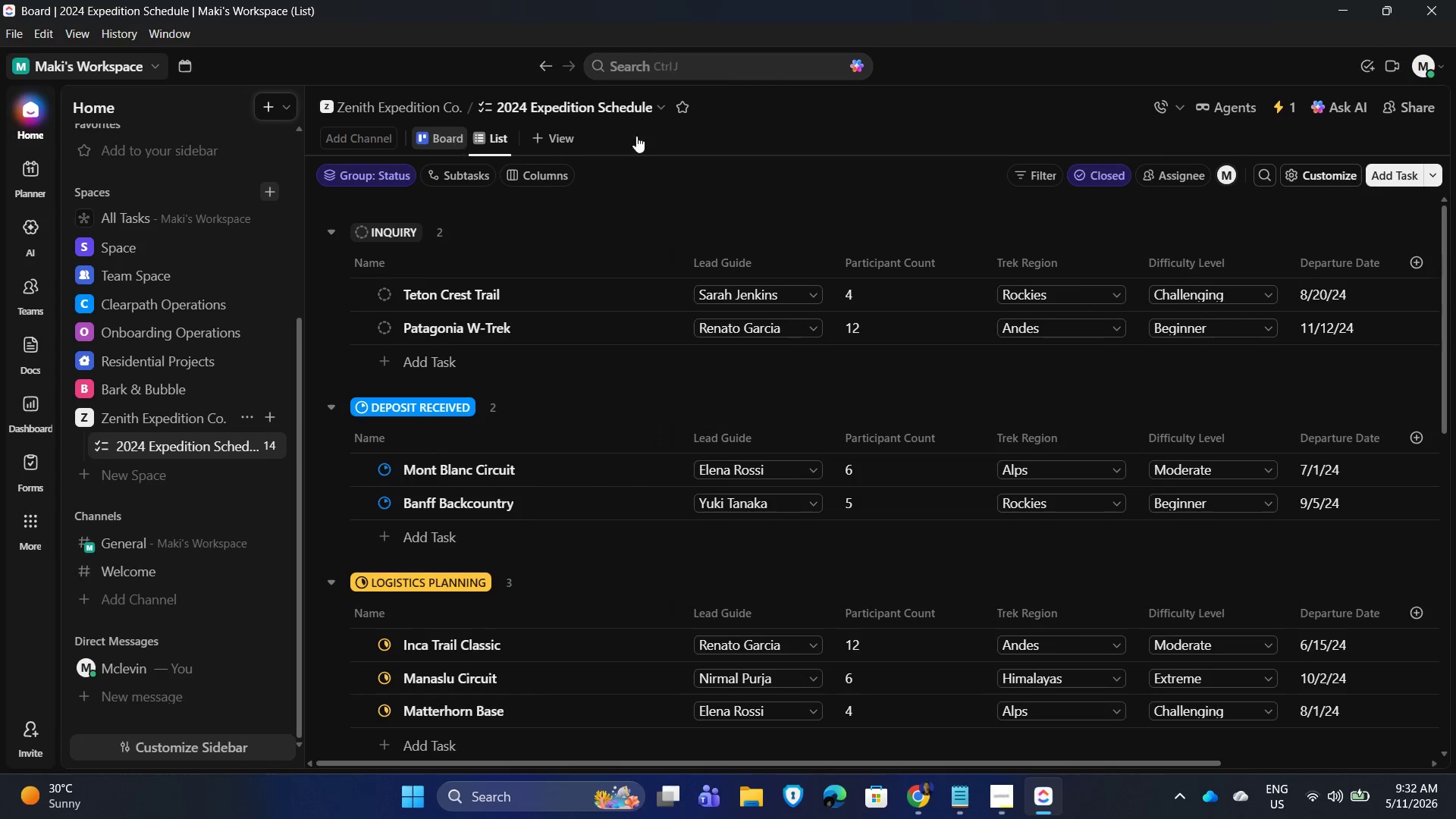 
mouse_move([730, 152])
 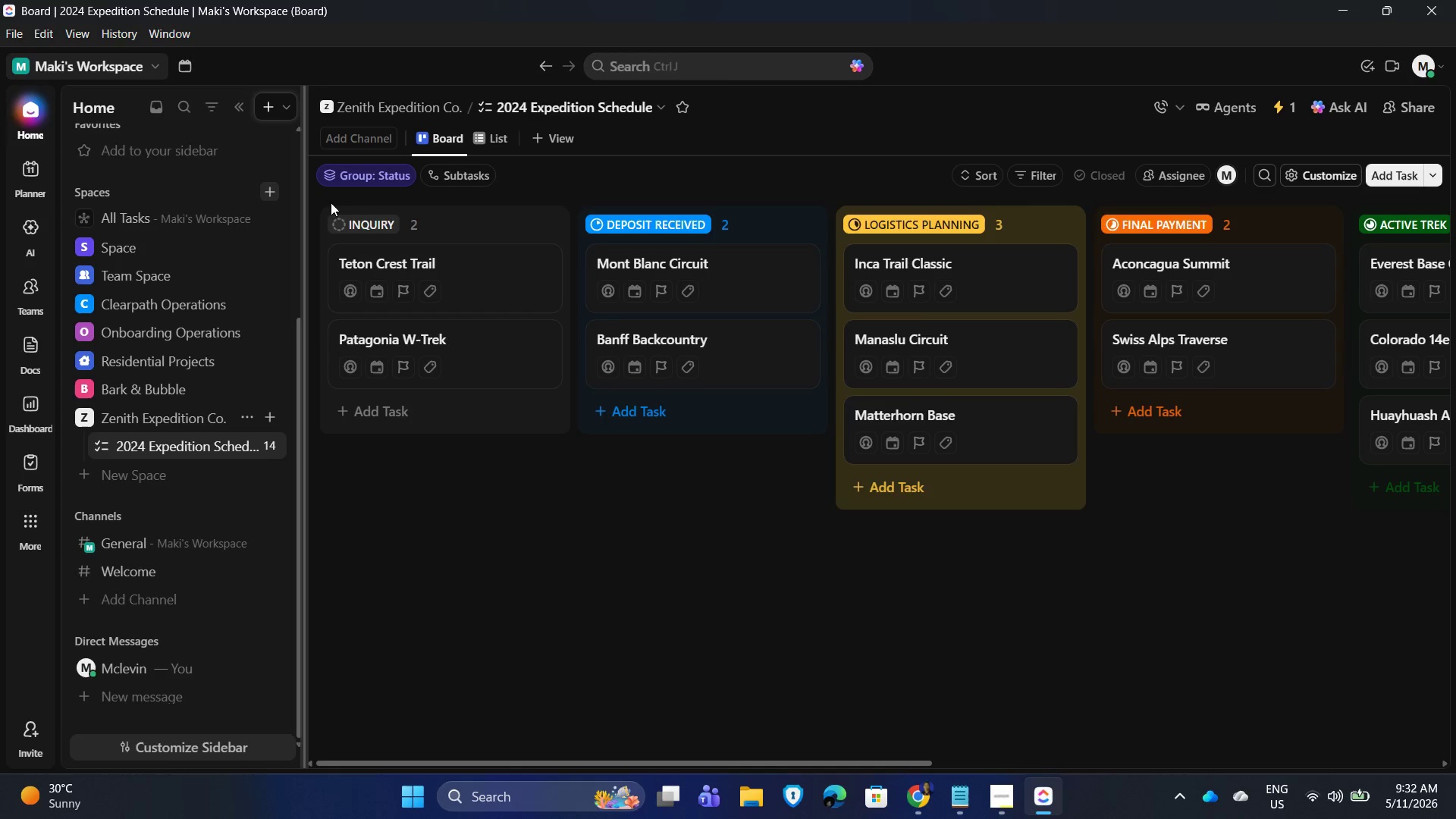 
wait(6.11)
 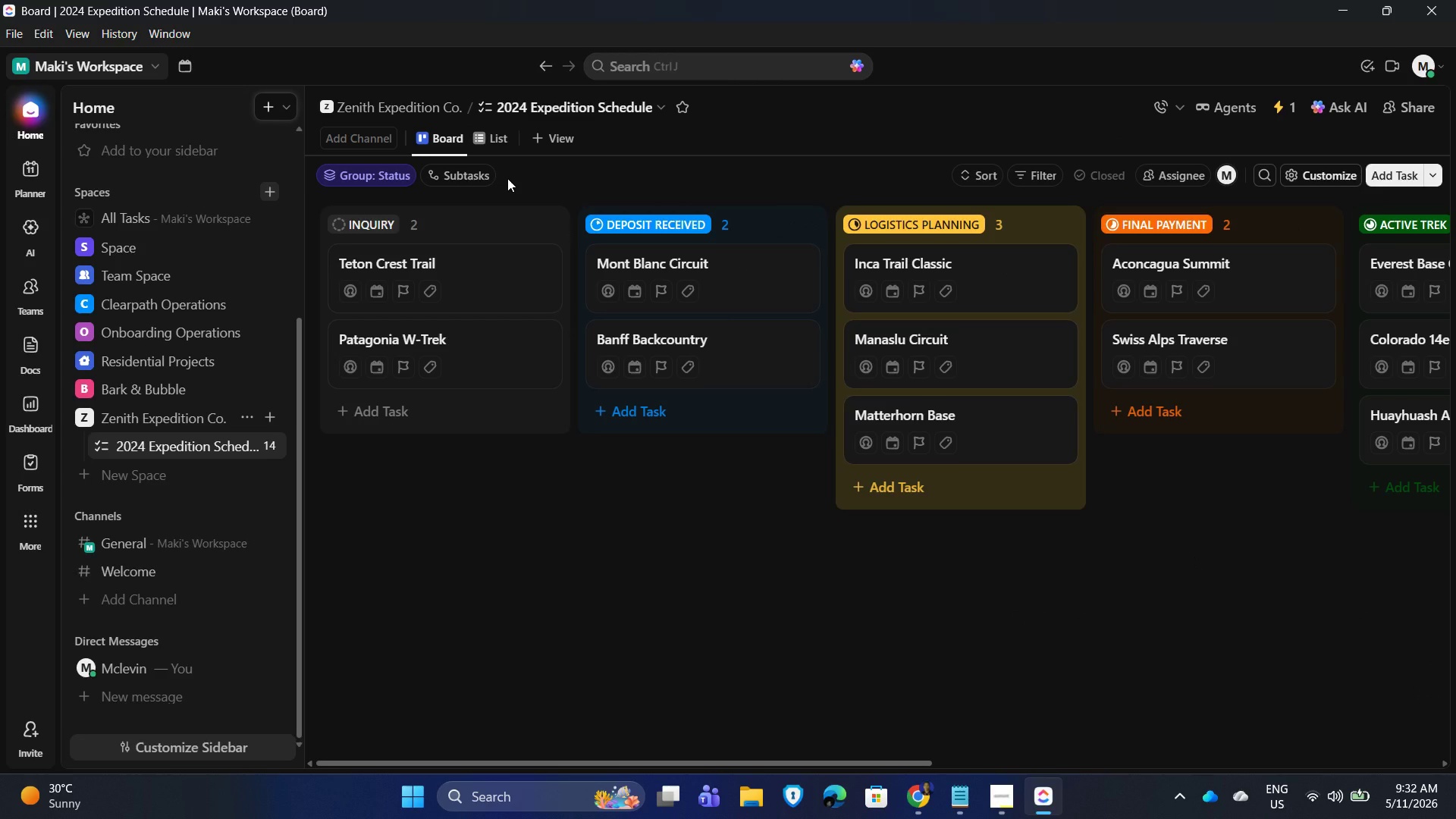 
left_click([239, 106])
 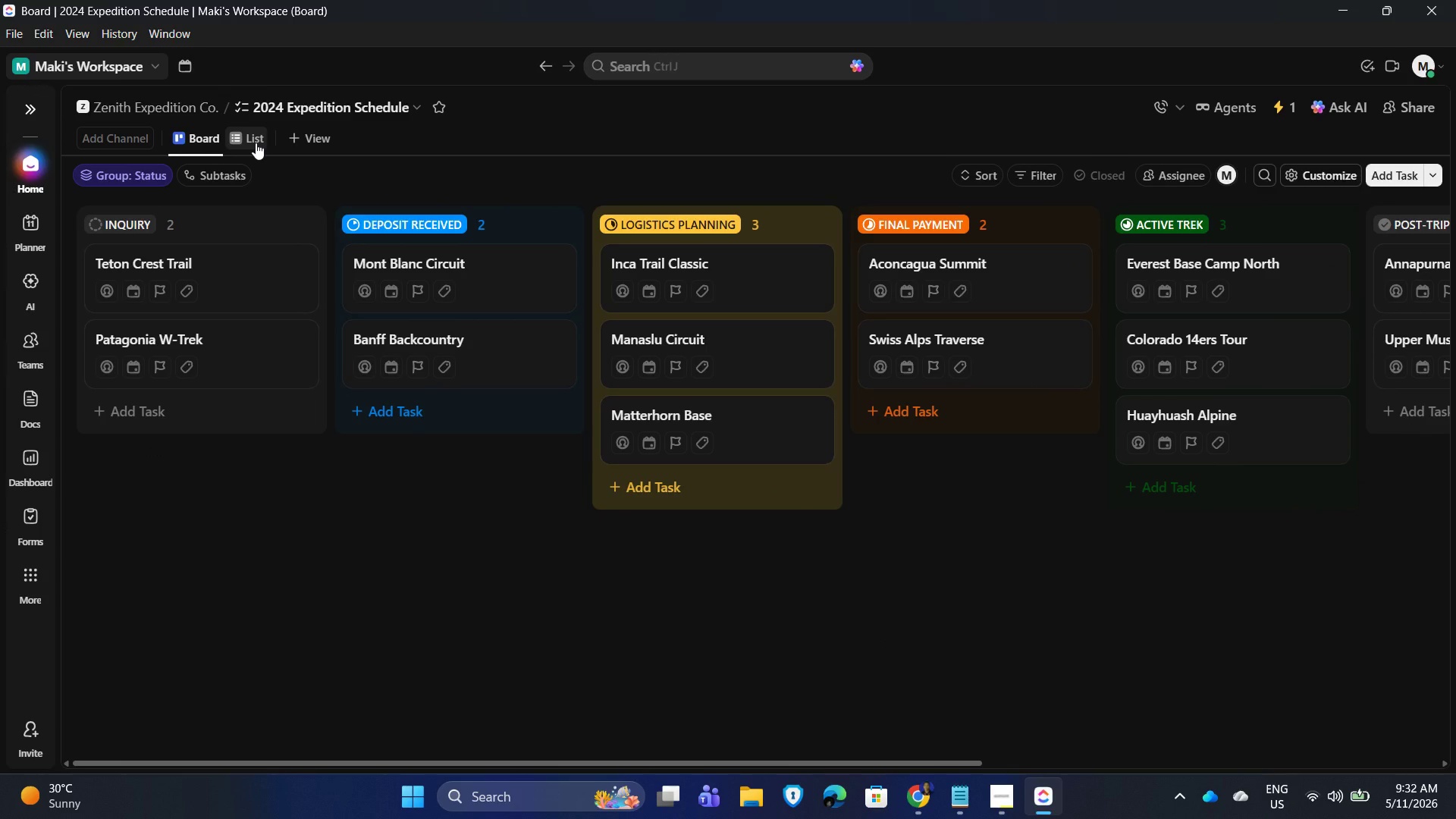 
left_click([34, 105])
 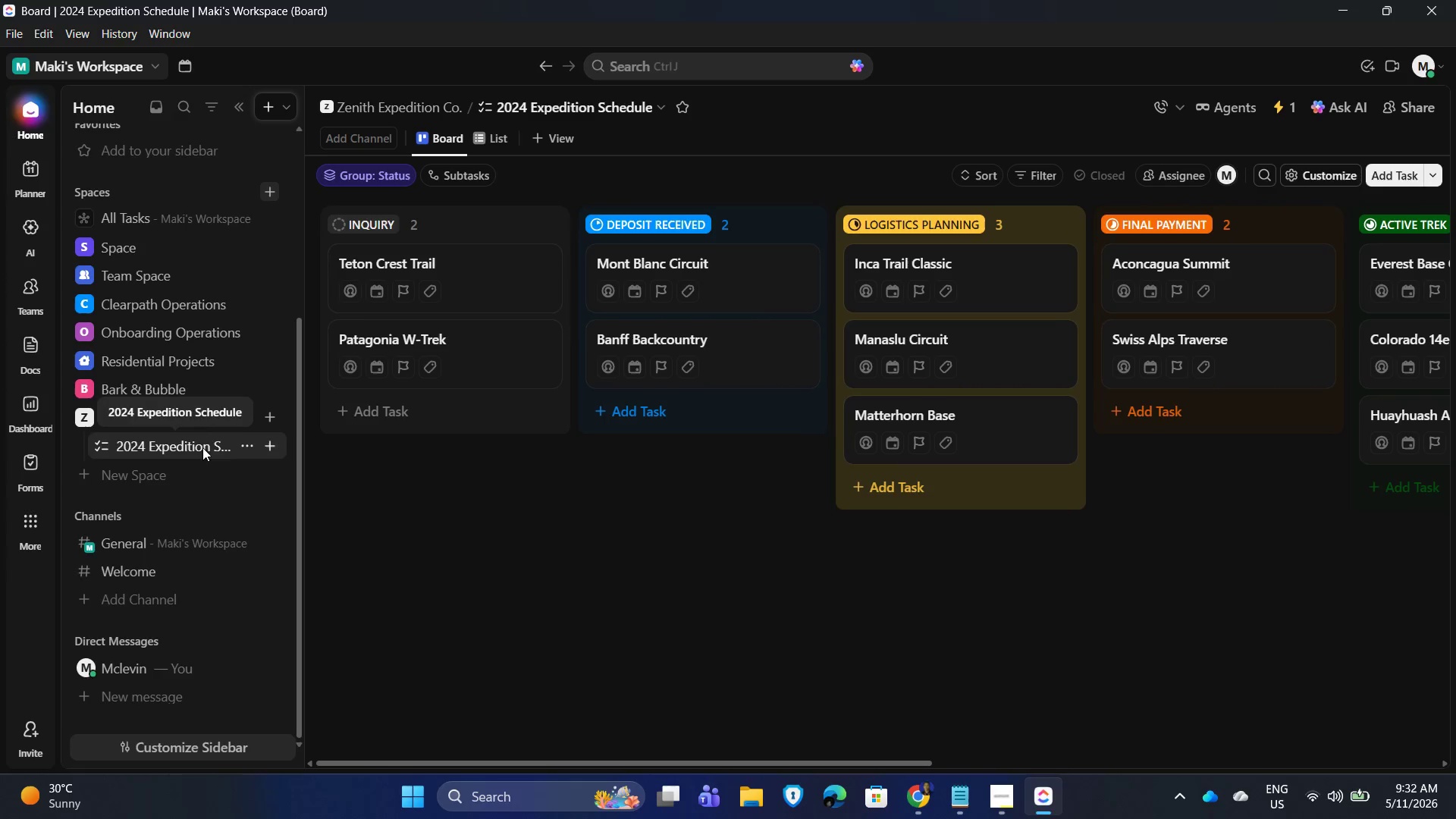 
left_click([496, 139])
 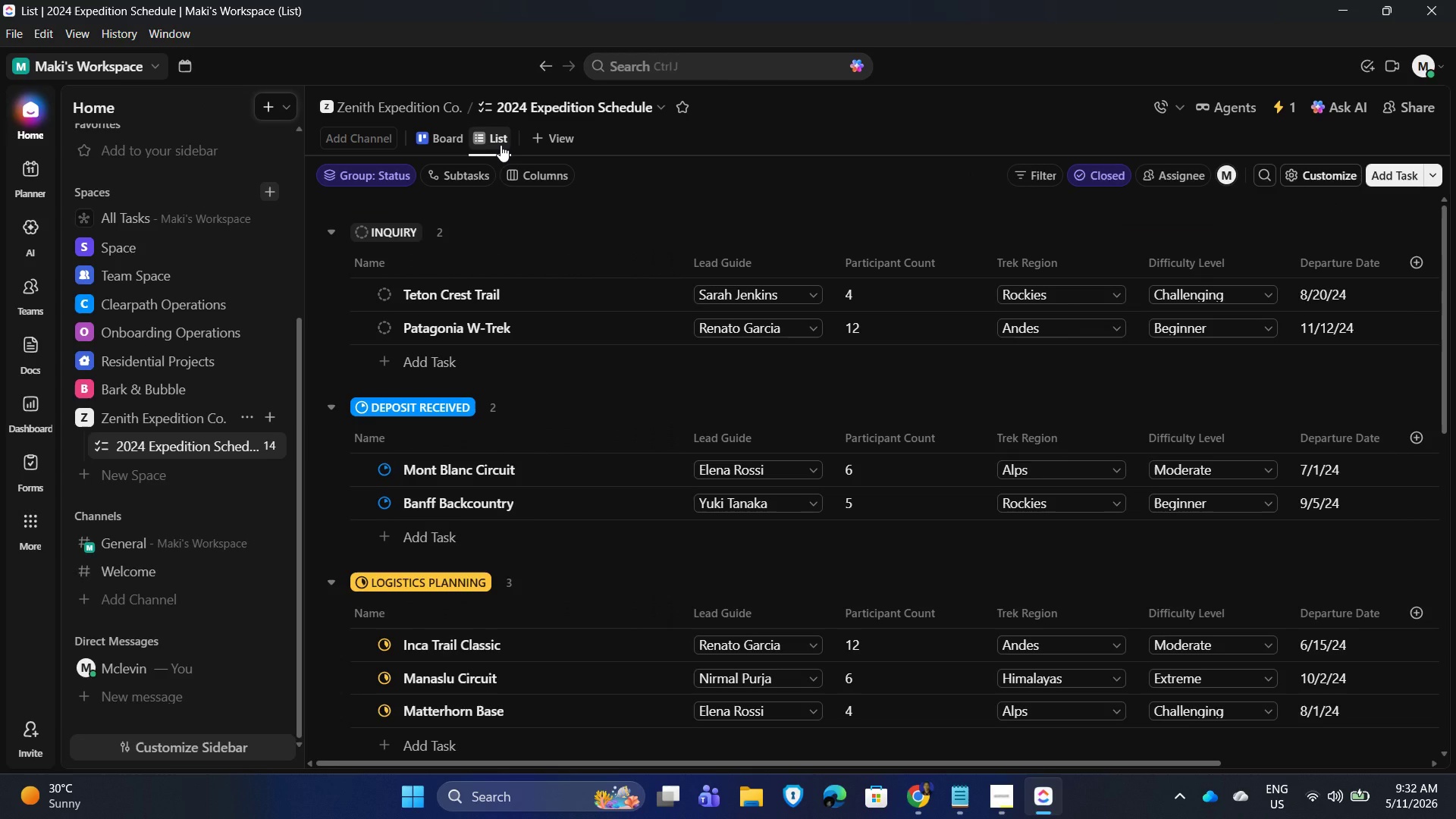 
wait(5.5)
 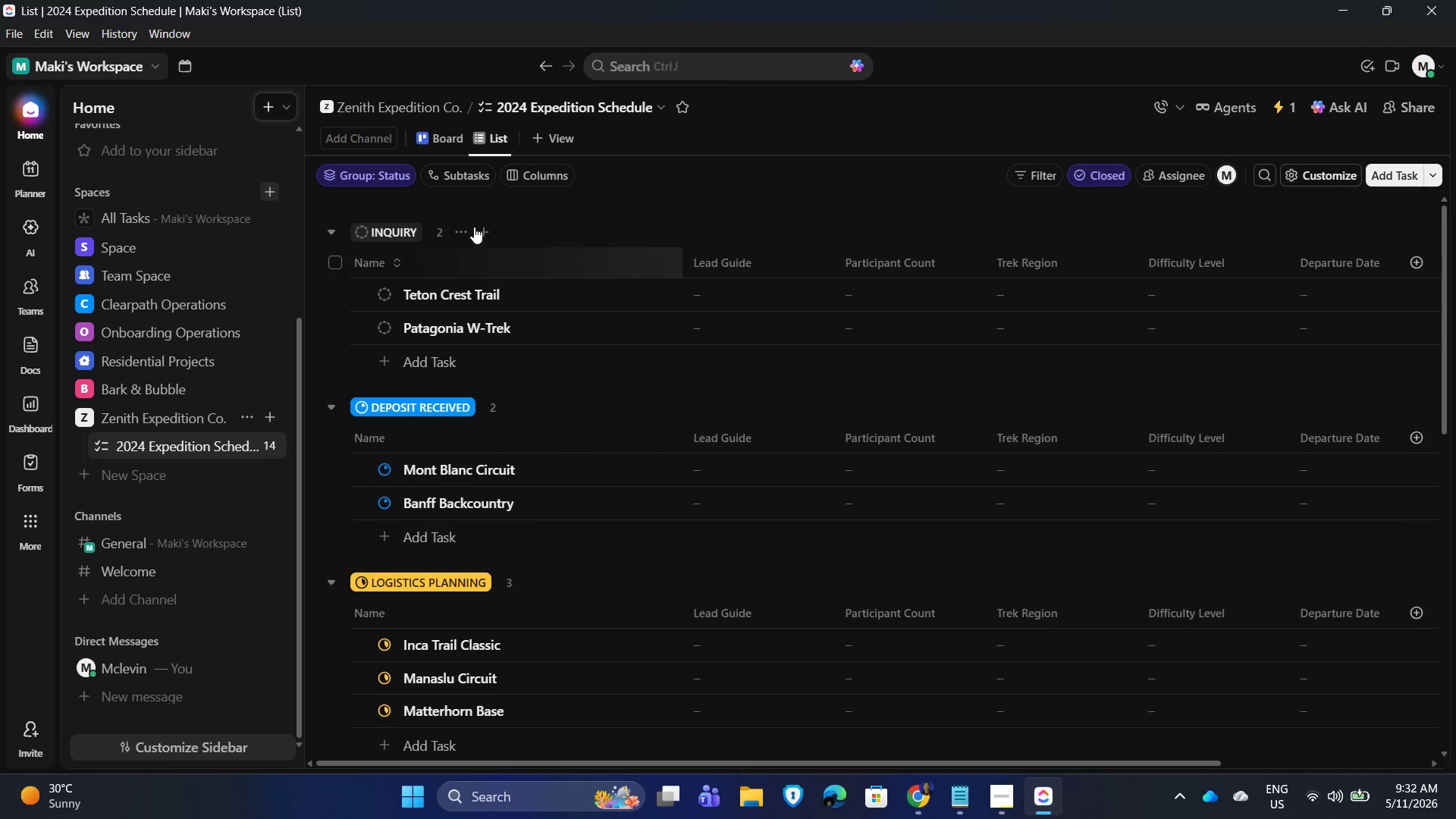 
left_click([500, 145])
 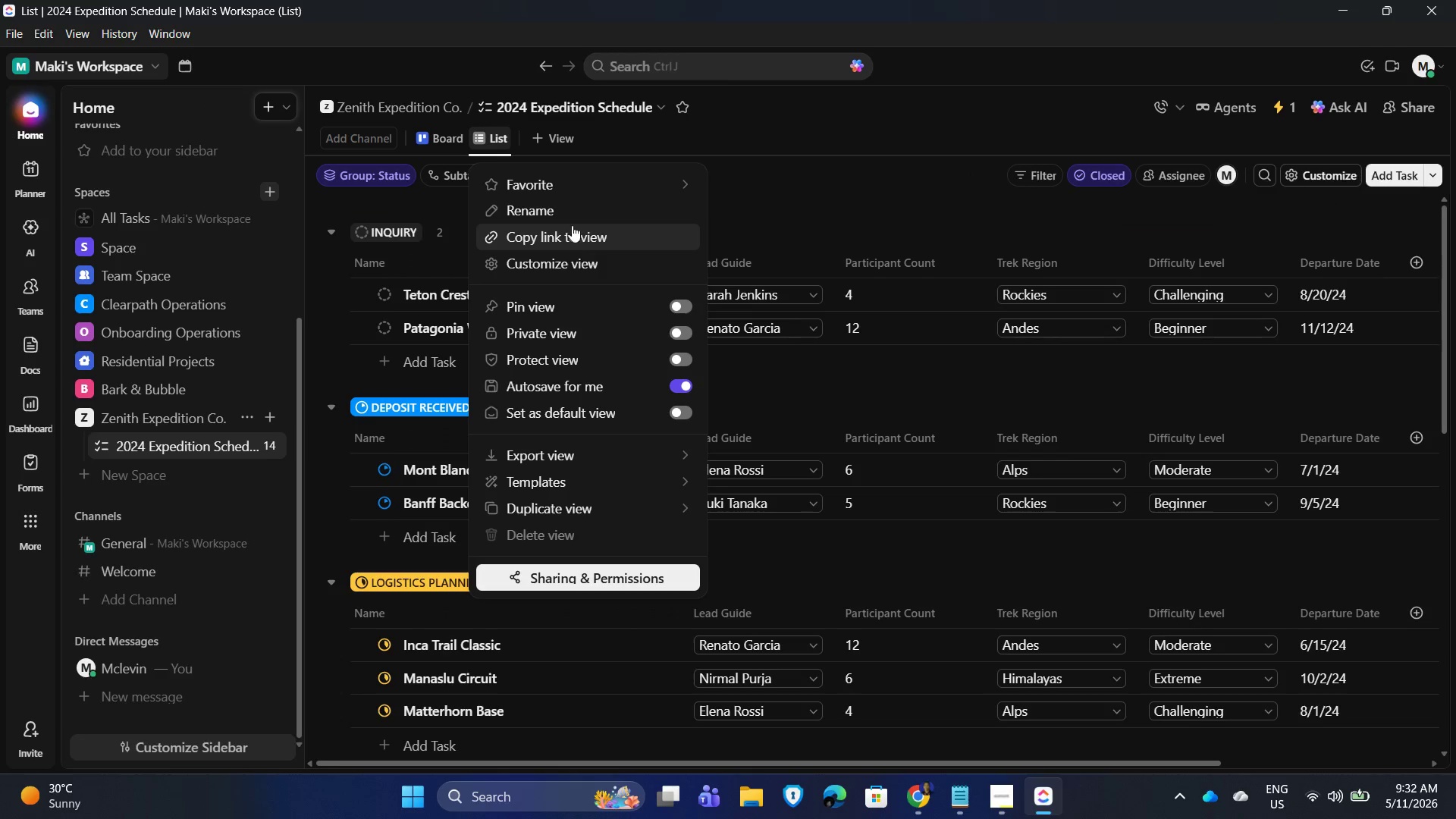 
left_click([574, 211])
 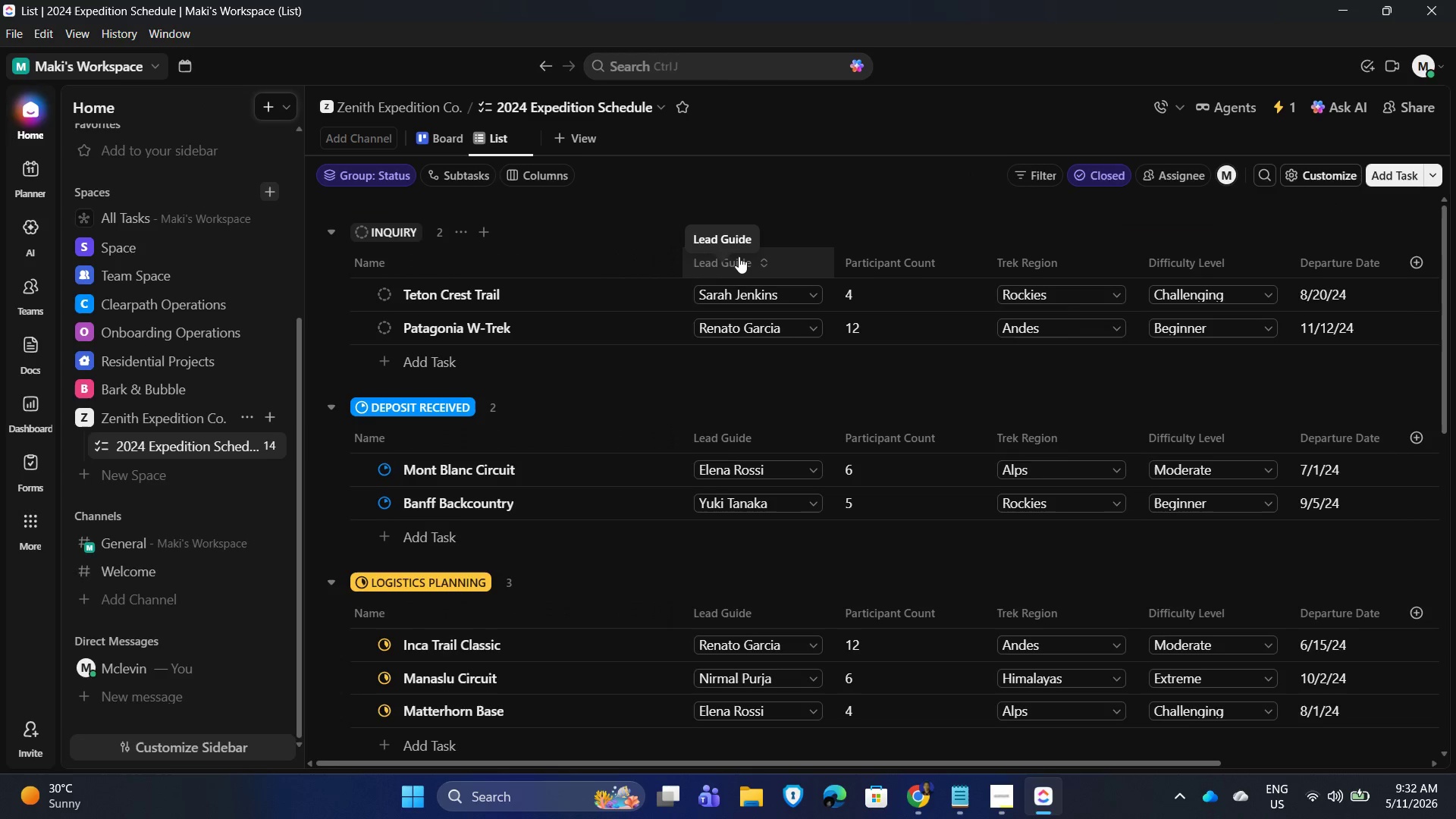 
key(Backspace)
key(Backspace)
key(Backspace)
key(Backspace)
key(Backspace)
type(2024 Expedition Schedule)
 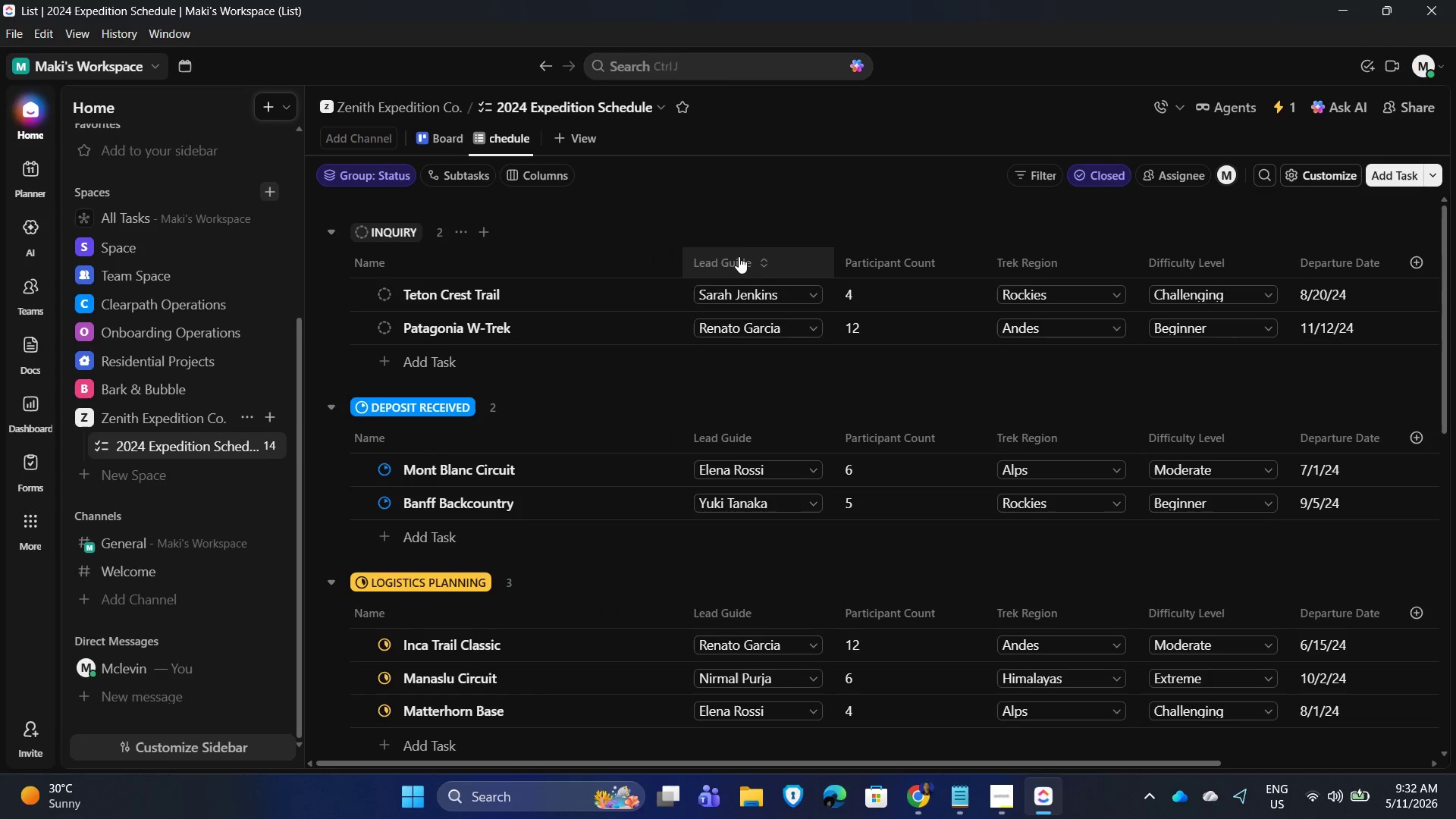 
key(Enter)
 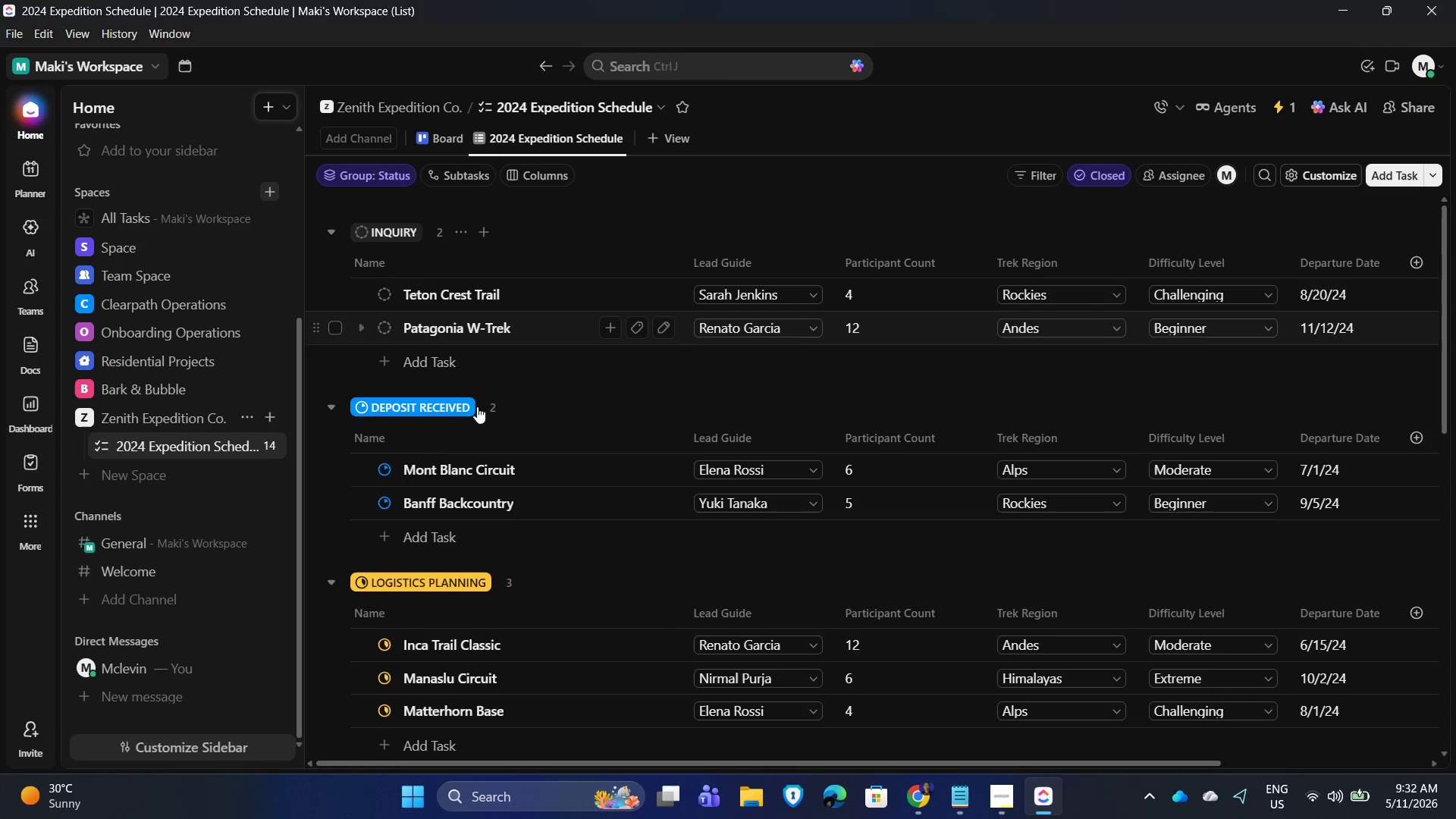 
mouse_move([261, 416])
 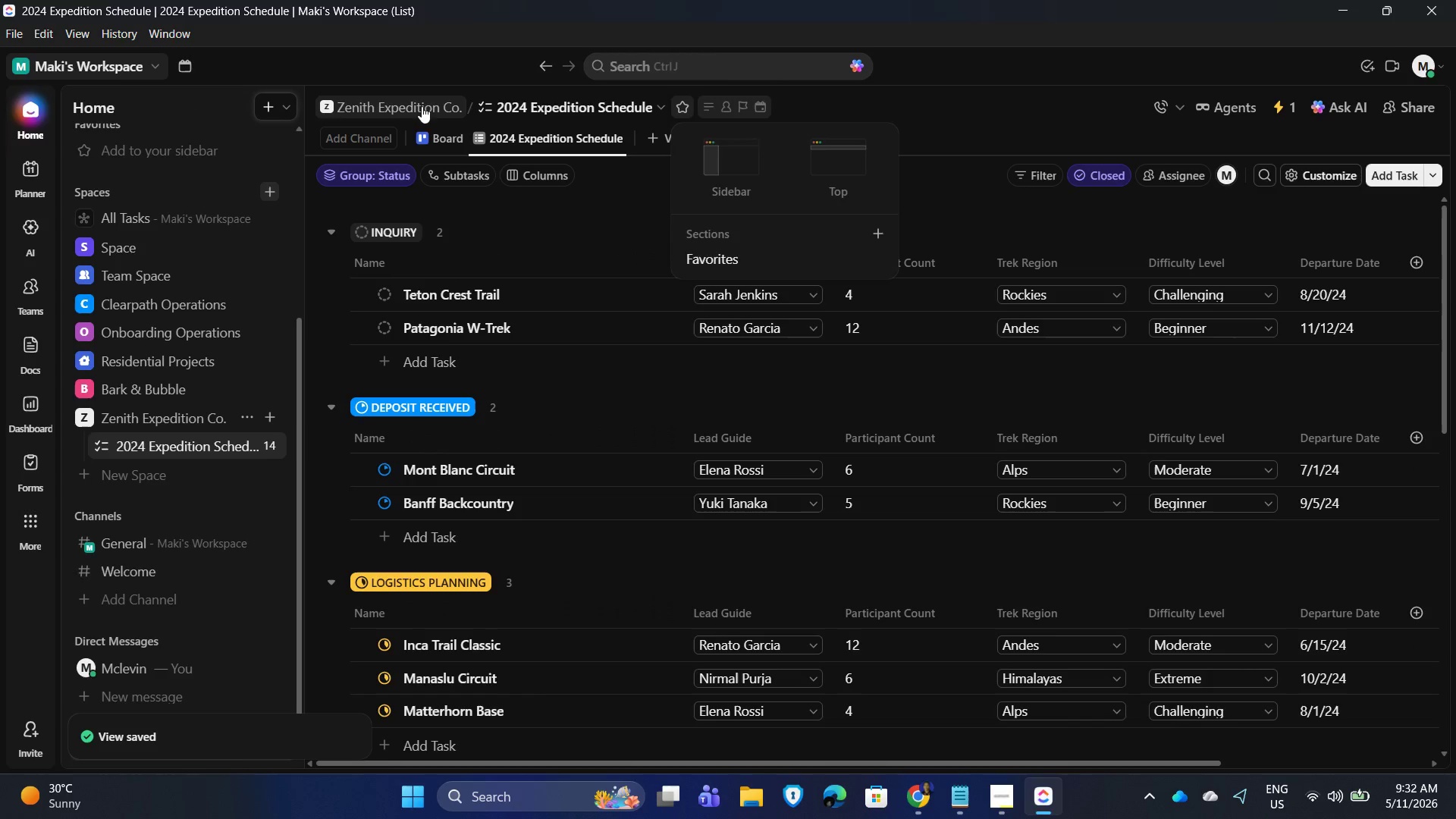 
left_click([437, 135])
 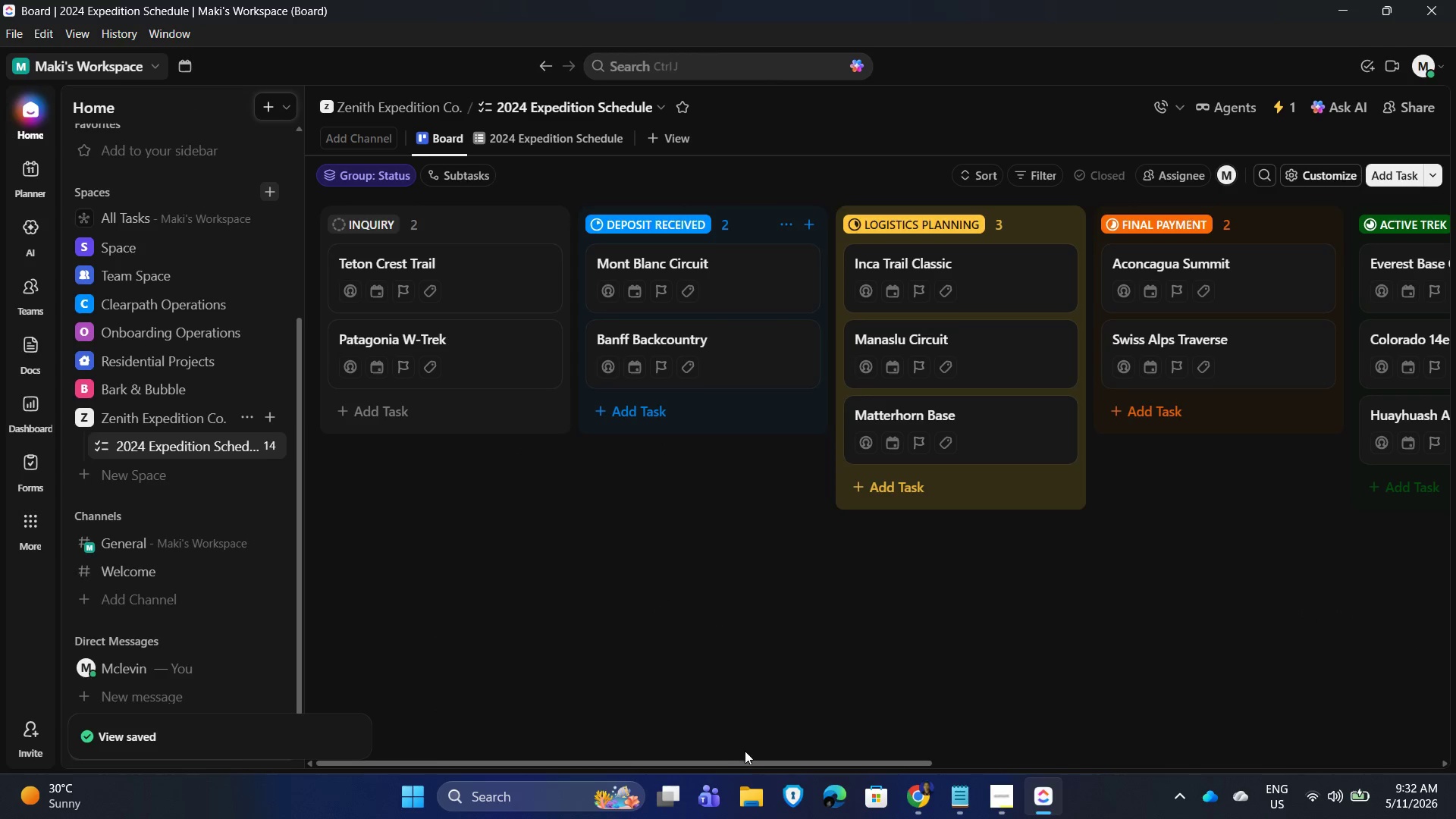 
left_click_drag(start_coordinate=[724, 761], to_coordinate=[635, 779])
 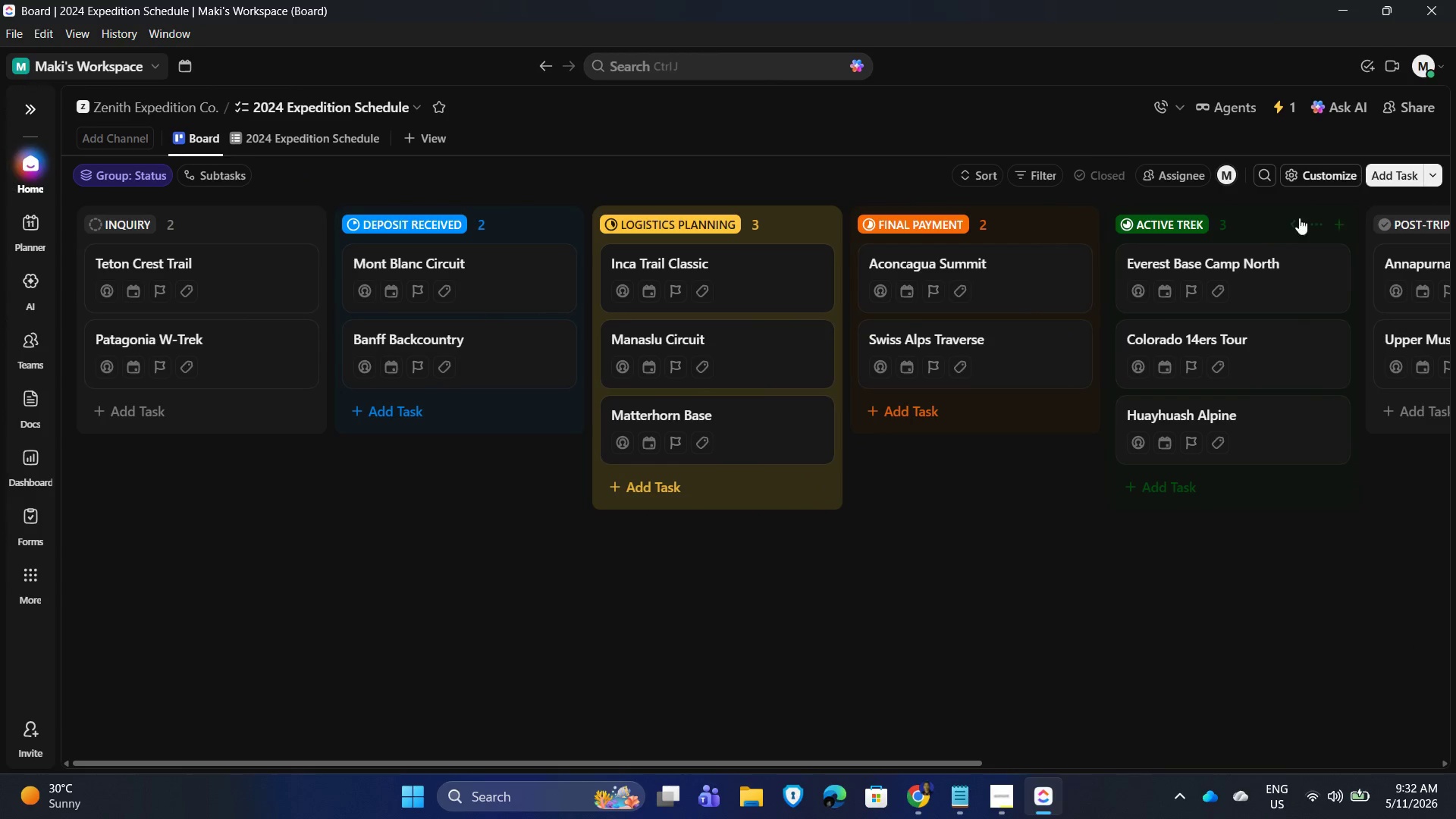 
left_click([1312, 178])
 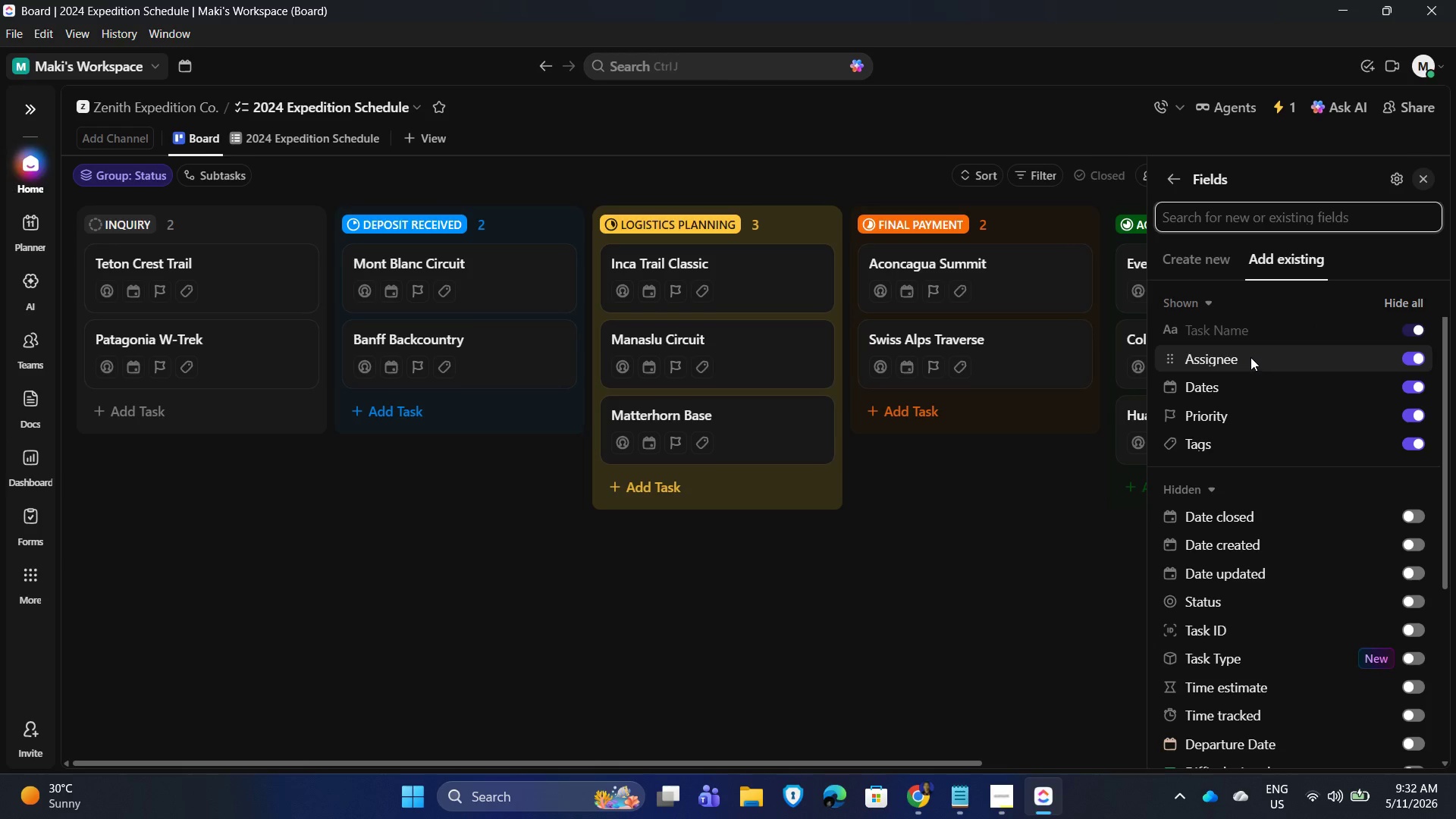 
scroll: coordinate [1254, 632], scroll_direction: down, amount: 4.0
 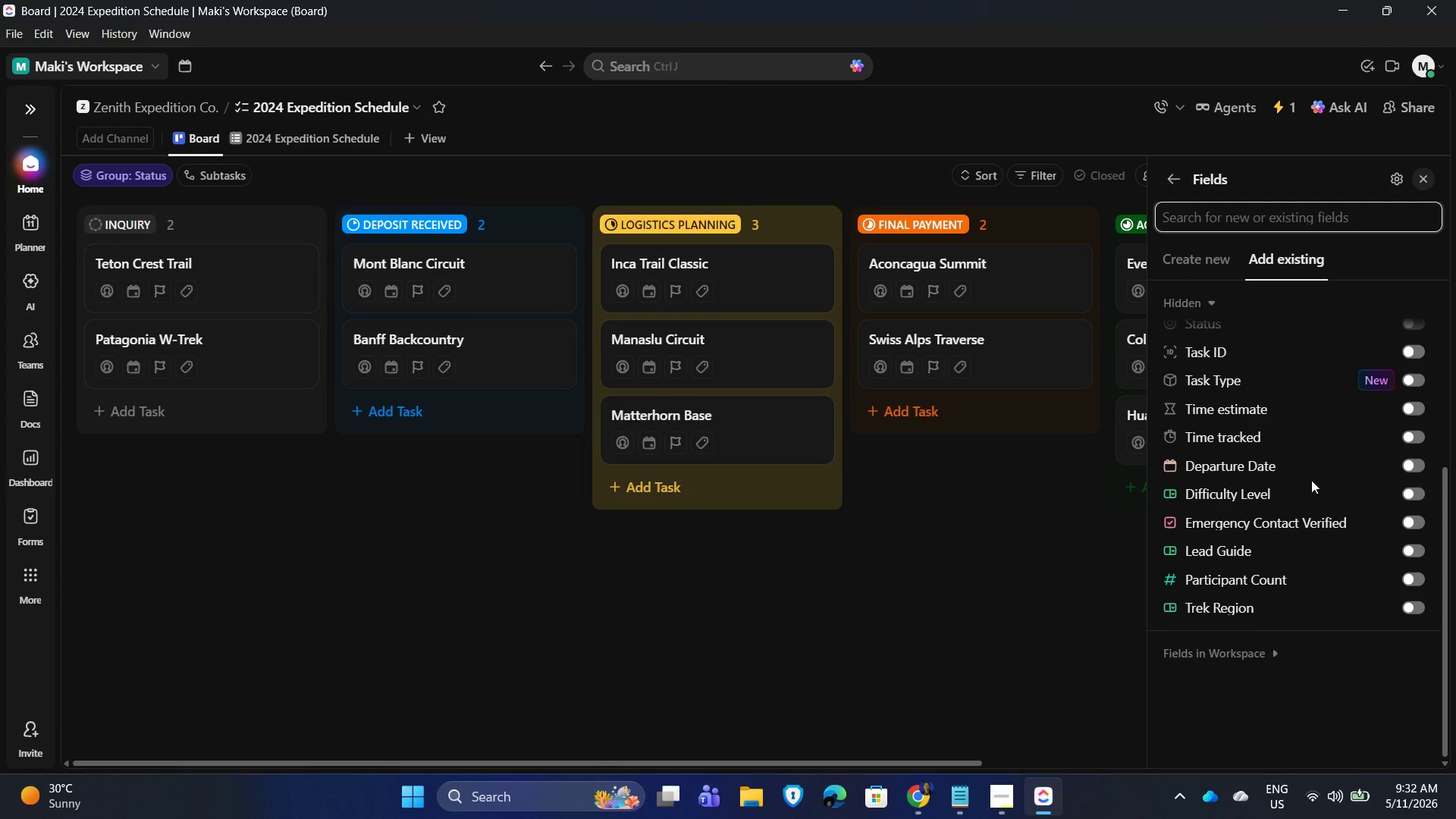 
mouse_move([1412, 526])
 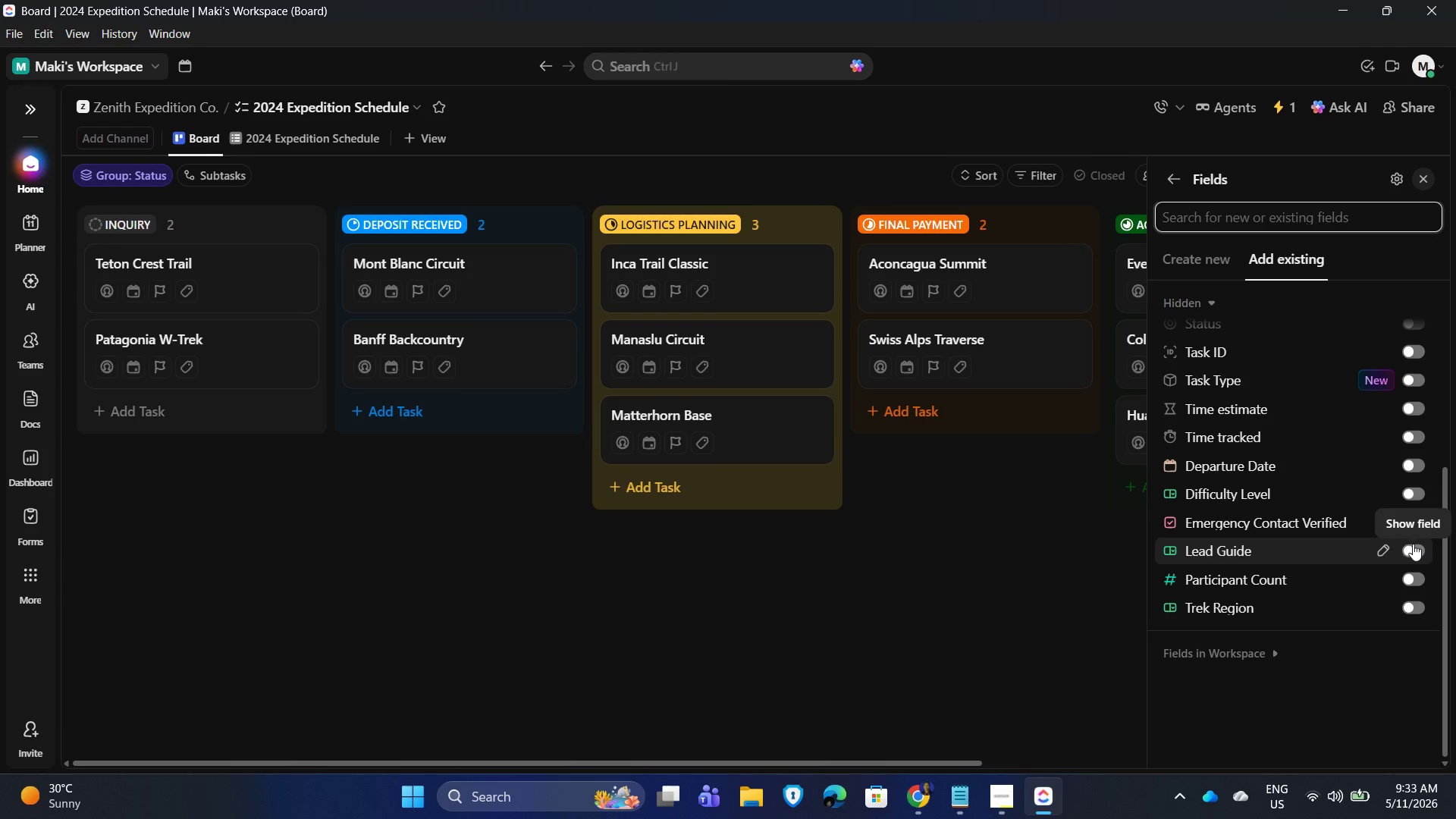 
left_click([1413, 544])
 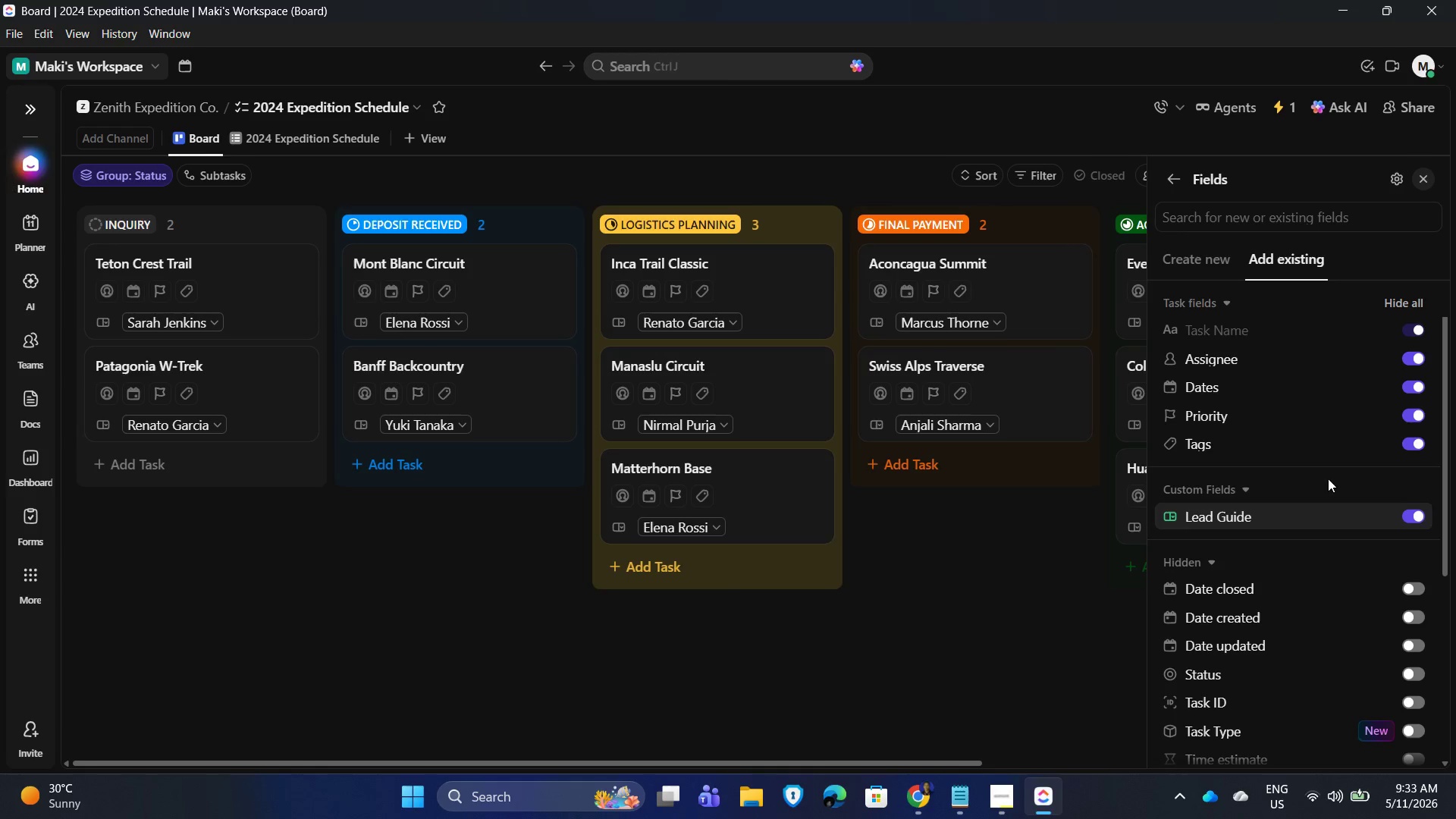 
scroll: coordinate [1395, 553], scroll_direction: down, amount: 7.0
 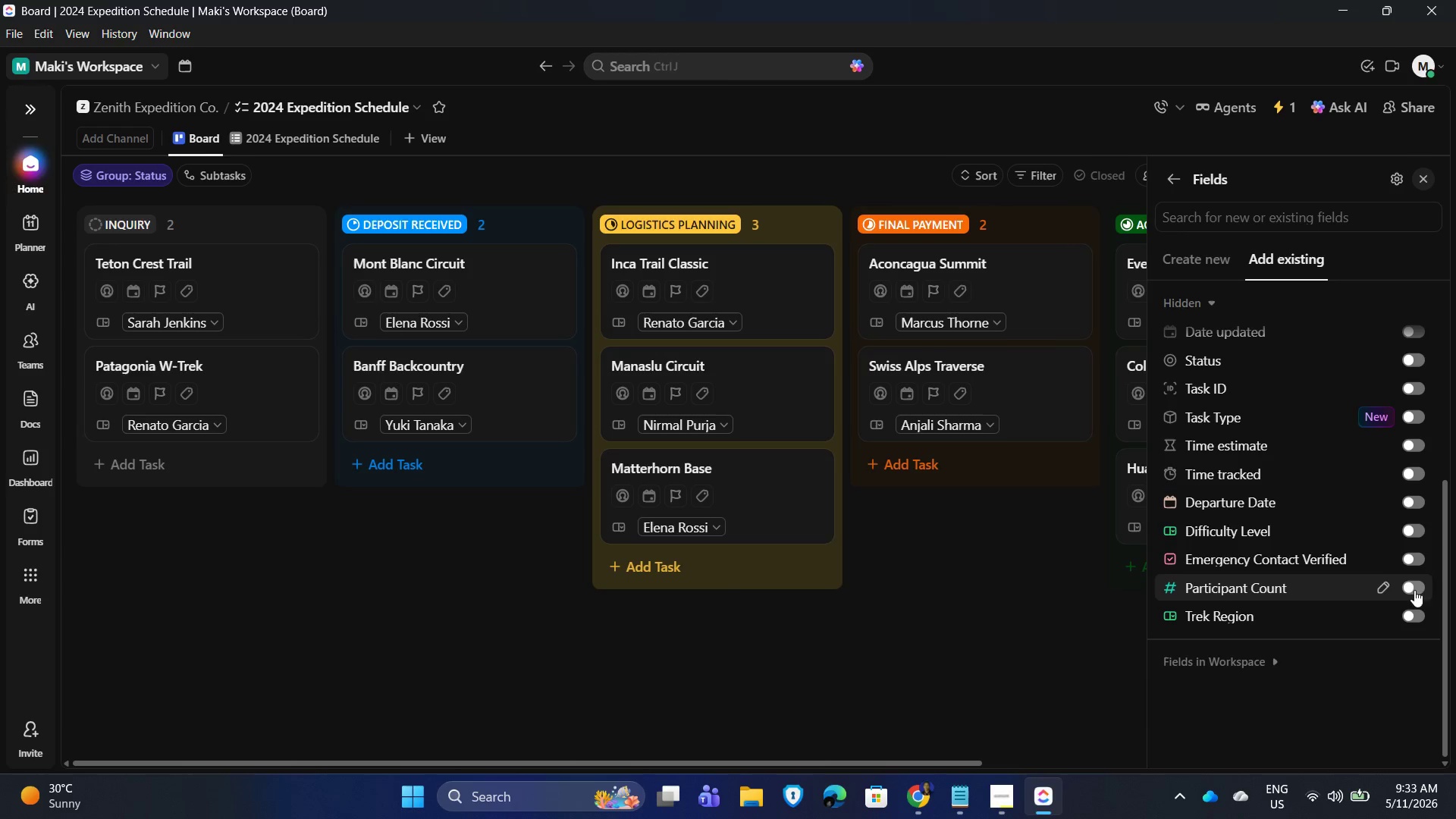 
left_click([1412, 585])
 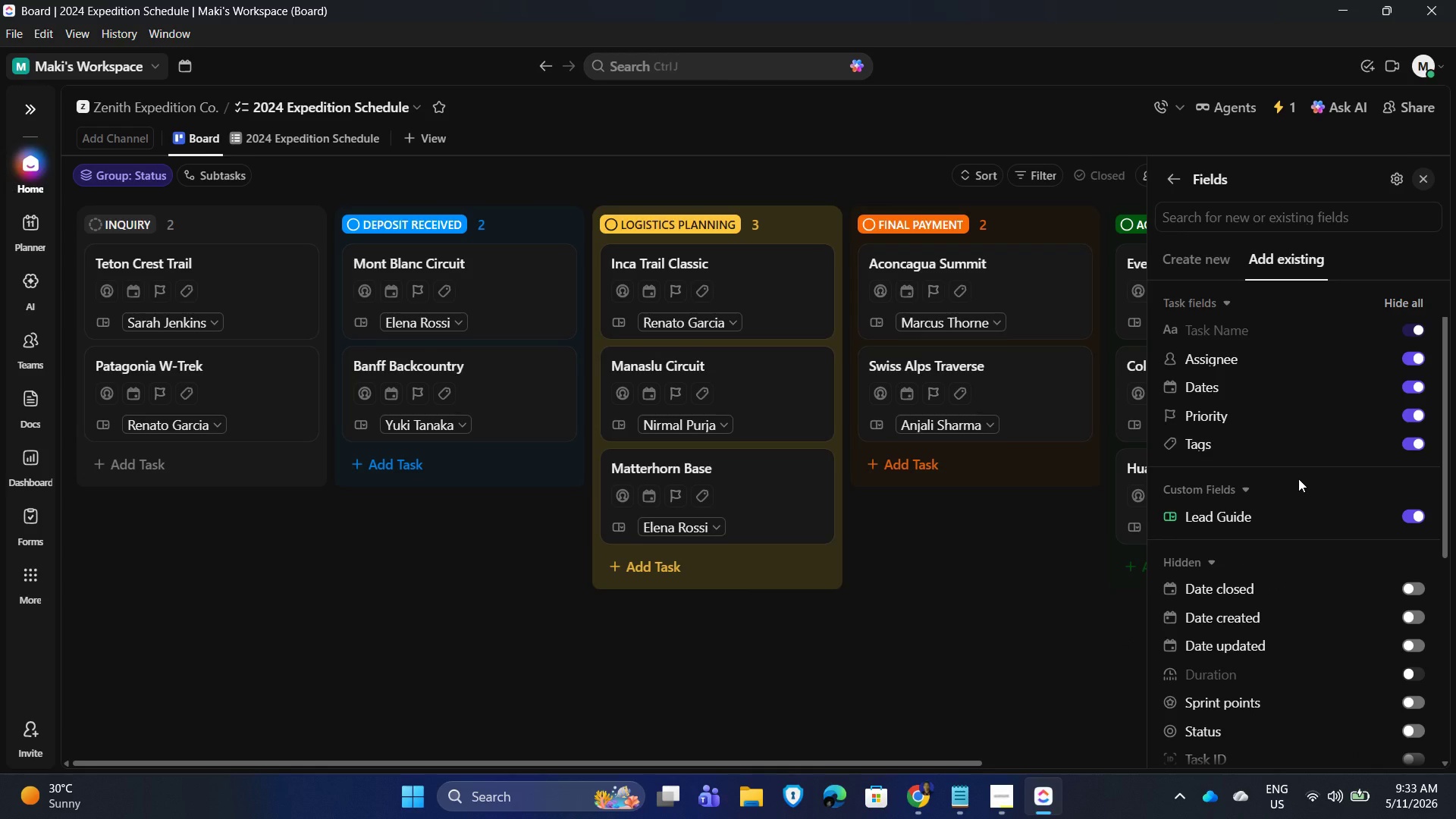 
scroll: coordinate [1351, 598], scroll_direction: down, amount: 16.0
 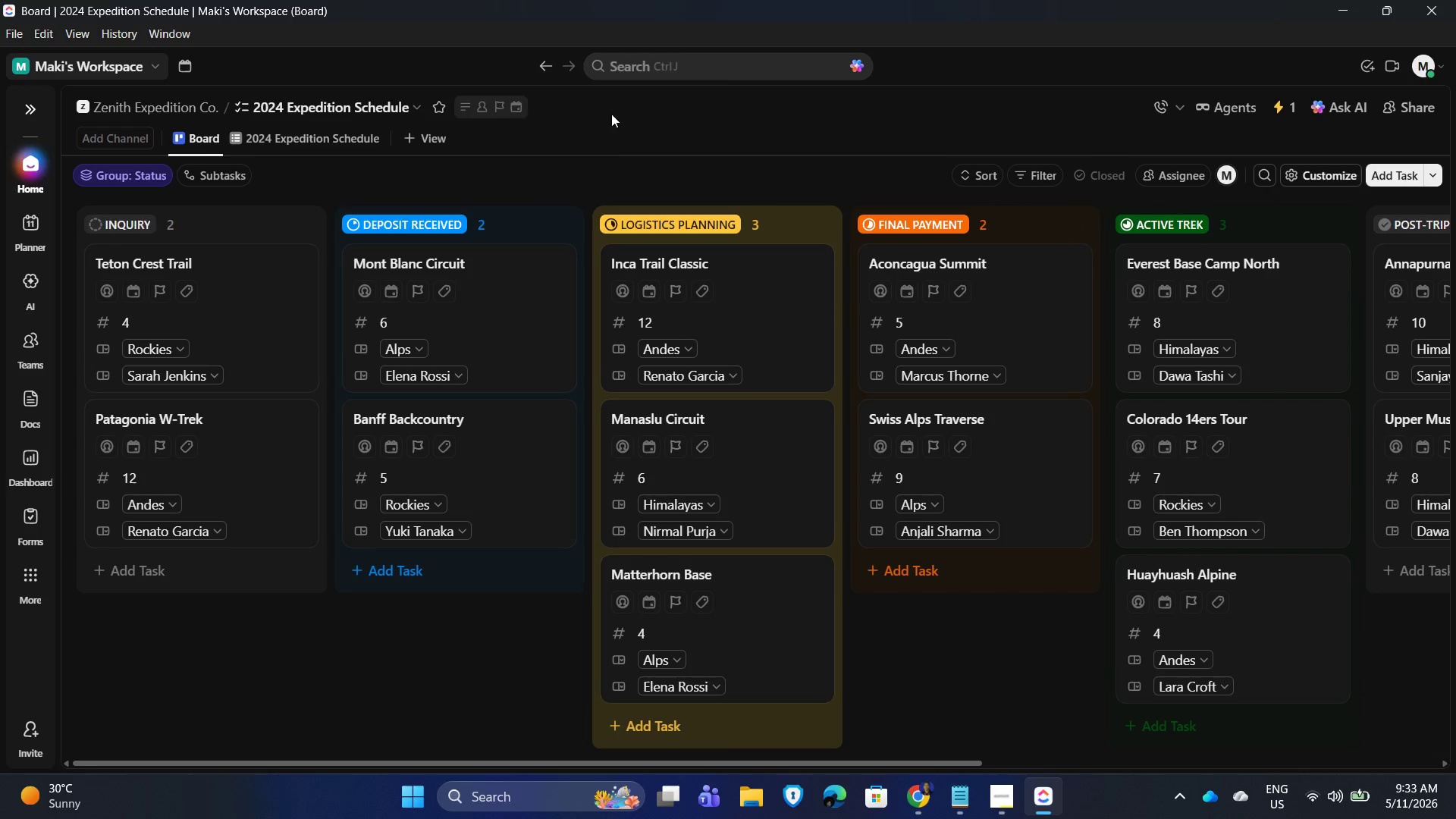 
wait(6.17)
 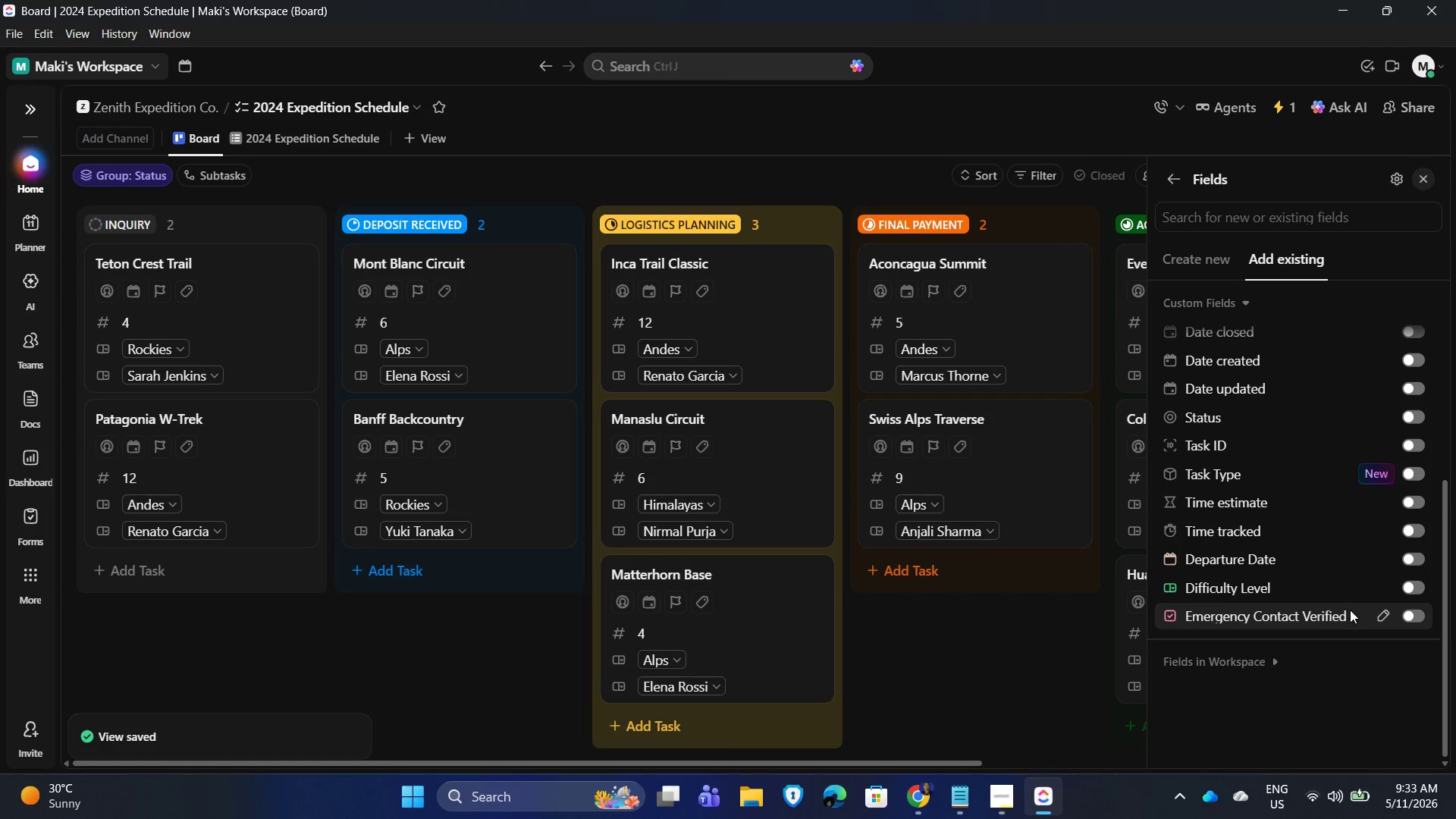 
left_click([1313, 173])
 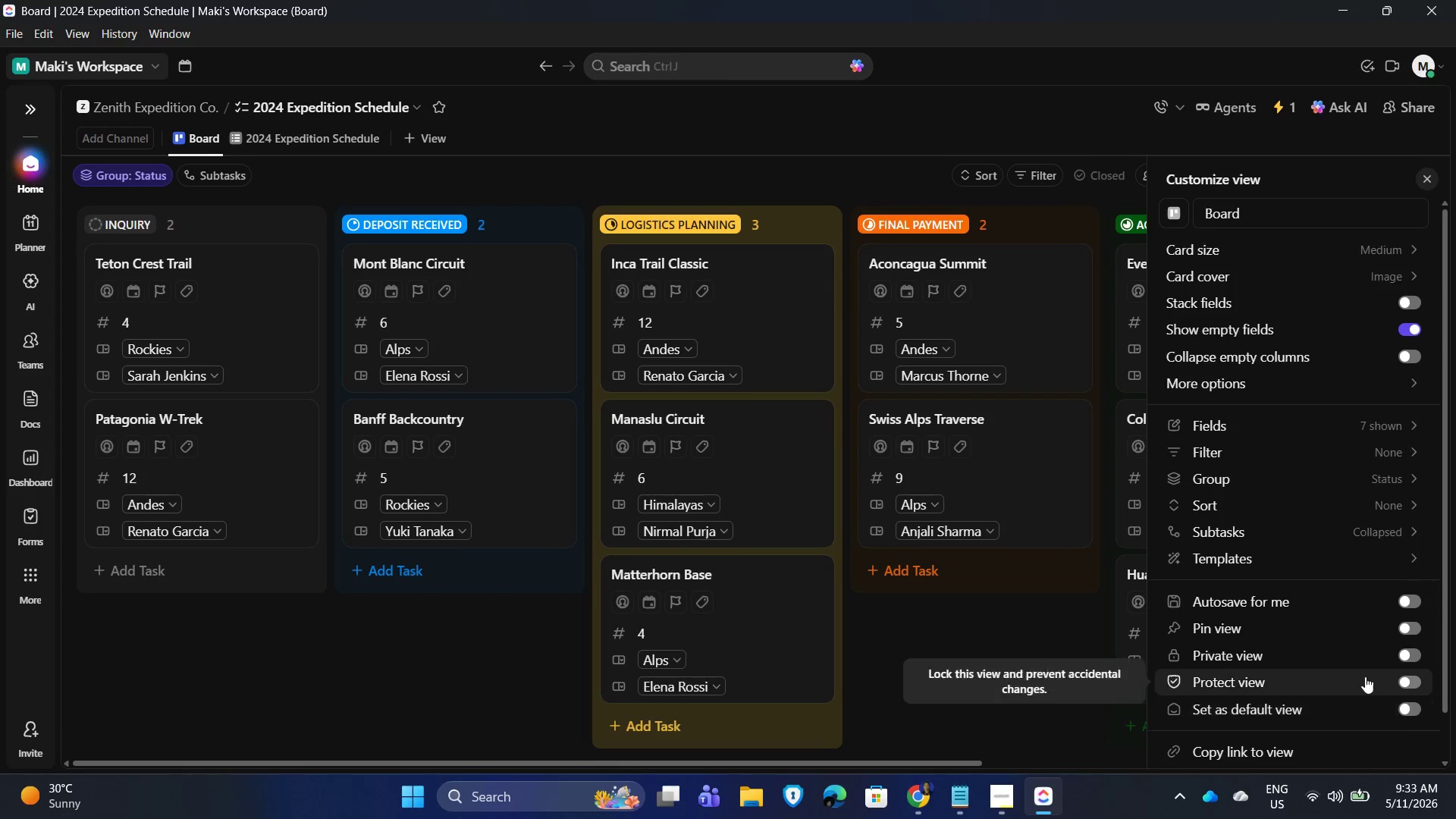 
scroll: coordinate [1385, 632], scroll_direction: down, amount: 18.0
 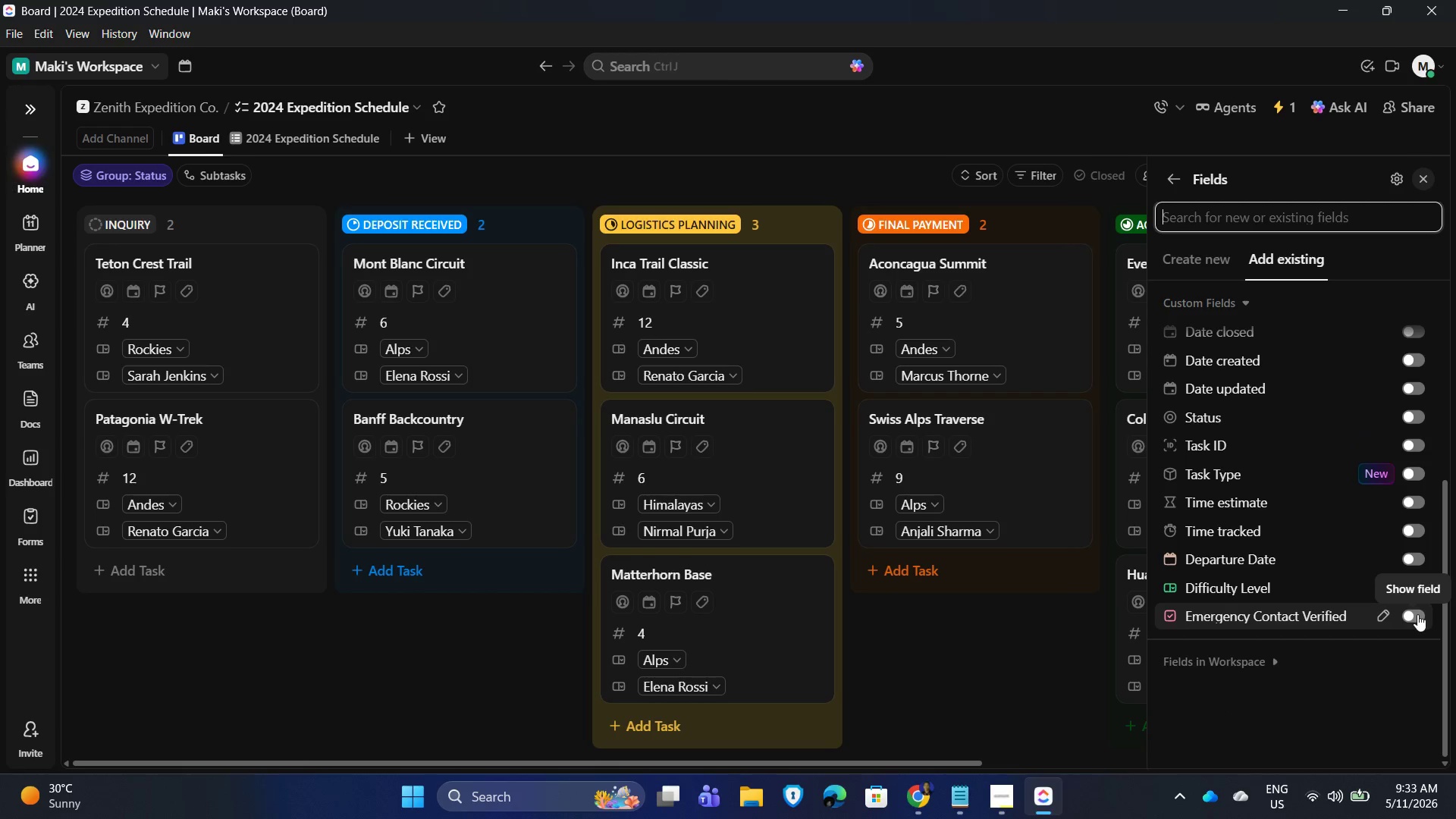 
left_click([1416, 613])
 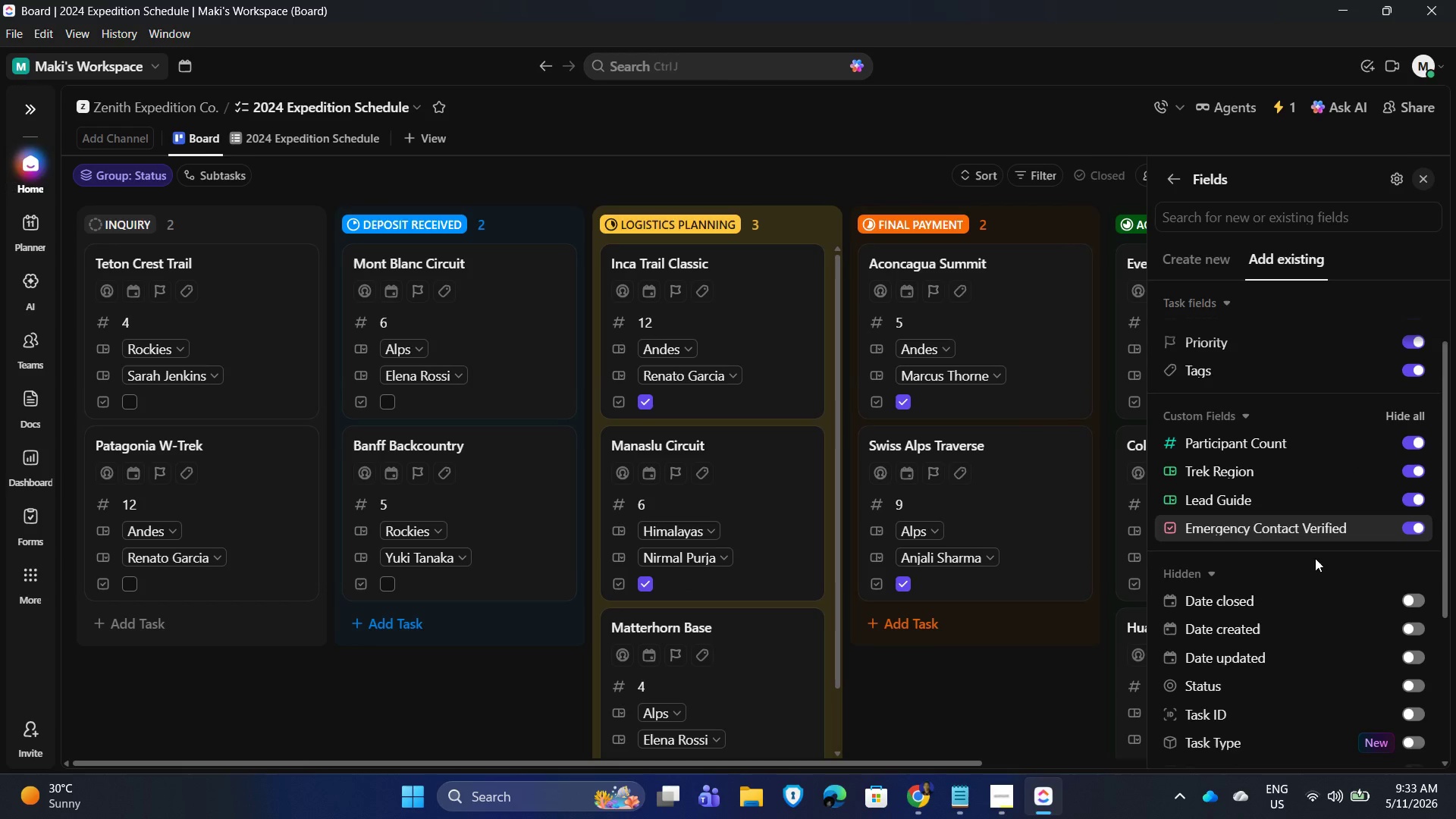 
scroll: coordinate [1394, 604], scroll_direction: down, amount: 9.0
 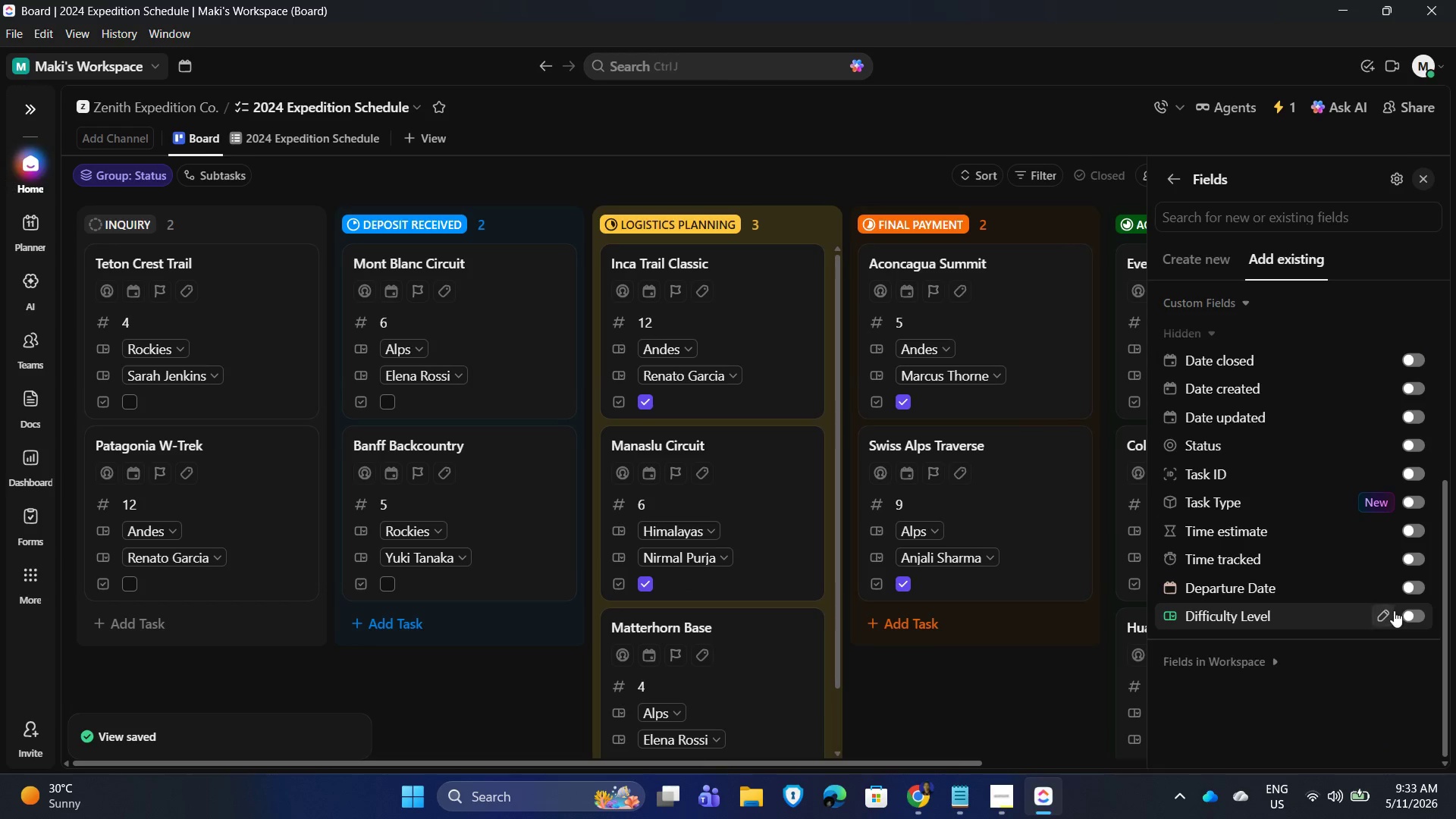 
mouse_move([1414, 569])
 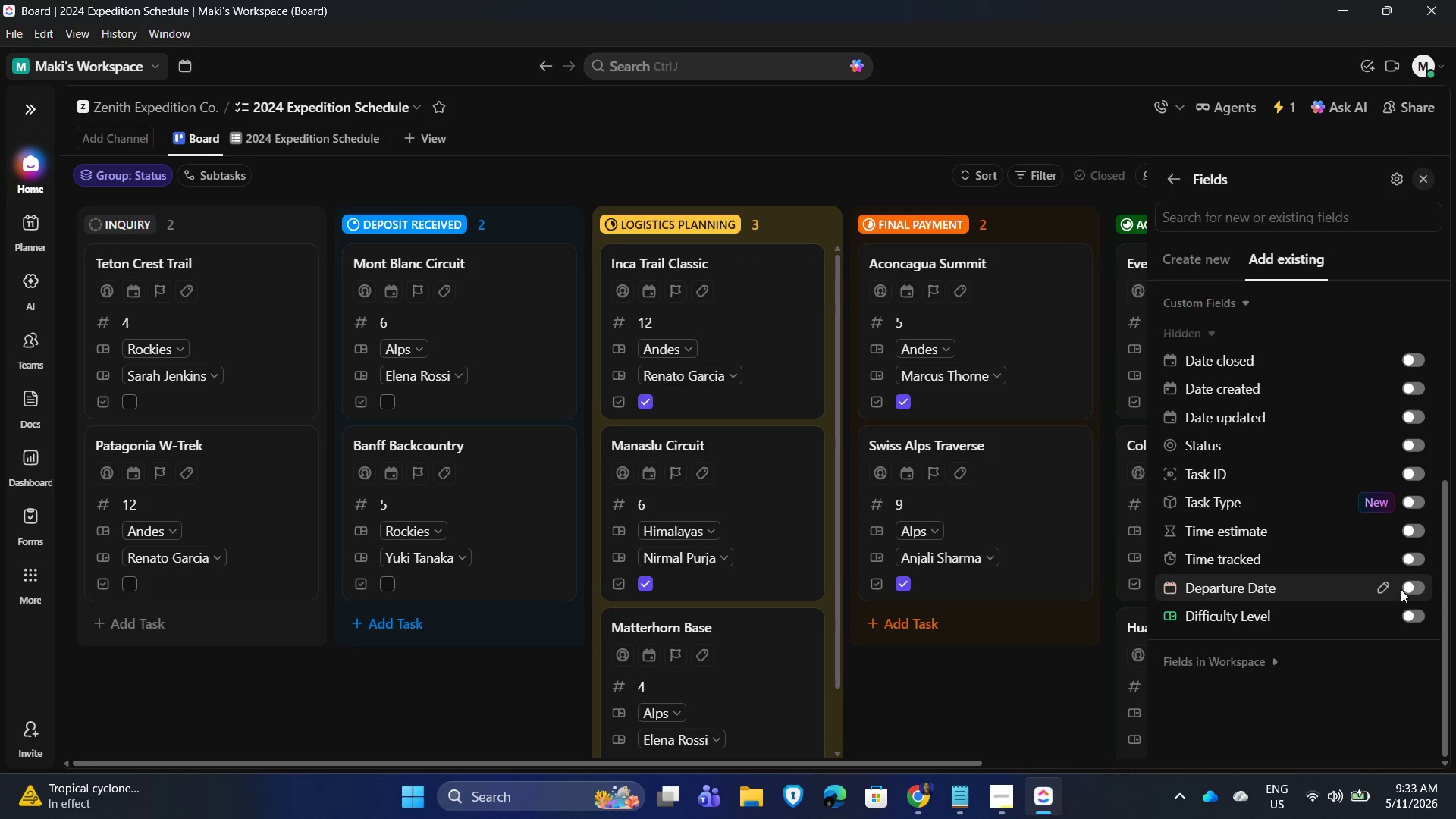 
left_click([1412, 580])
 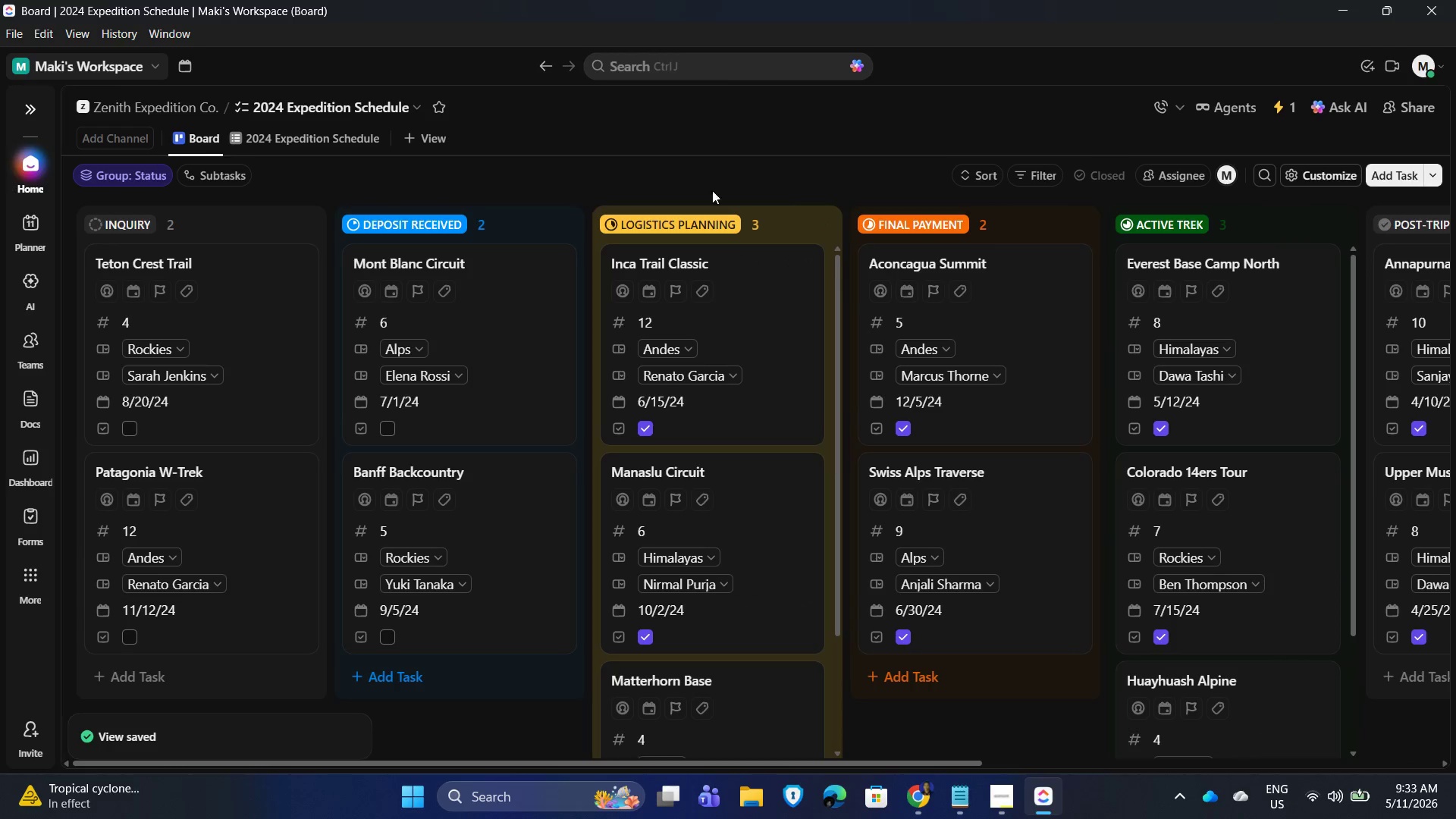 
wait(5.01)
 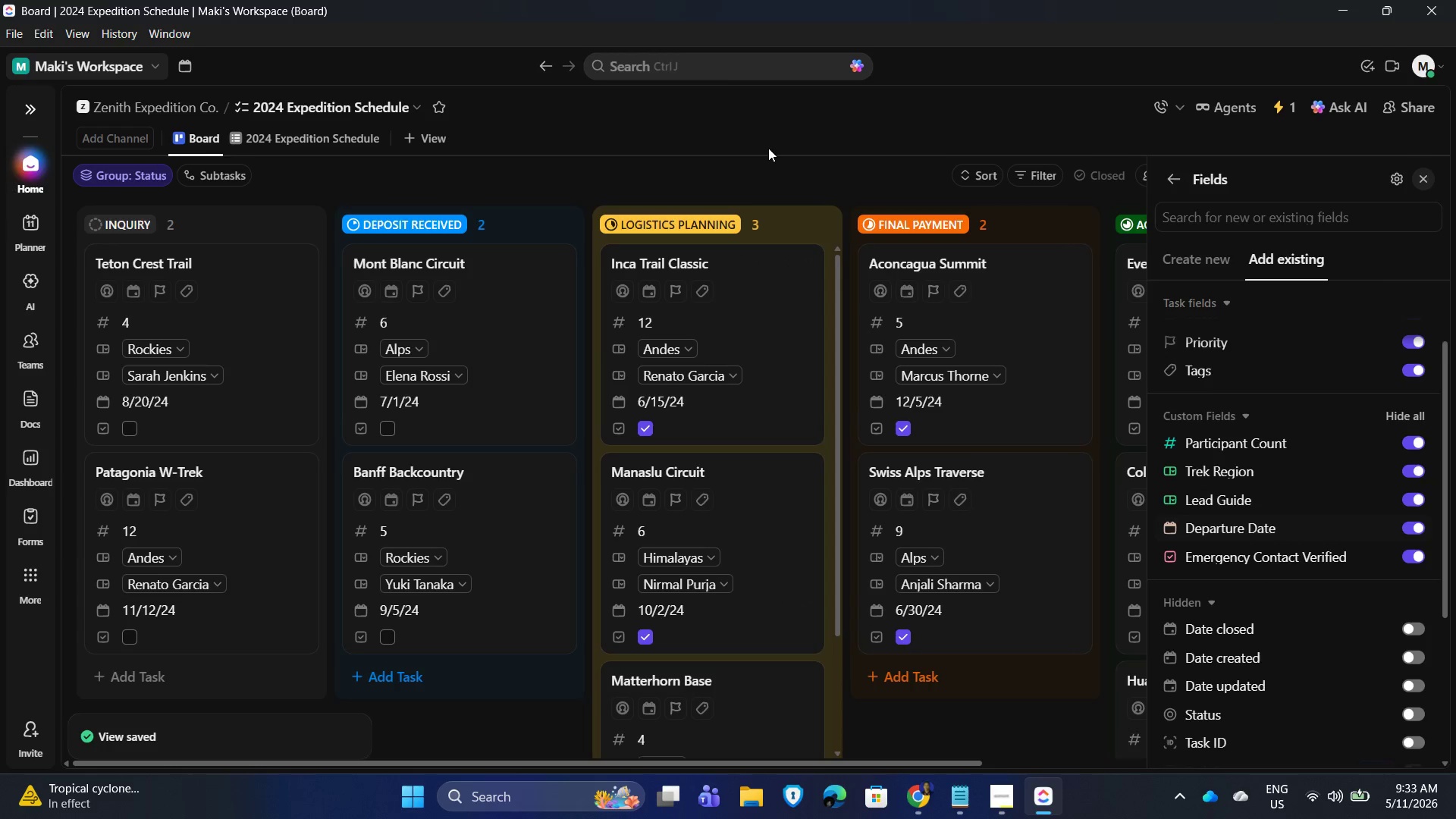 
left_click([698, 160])
 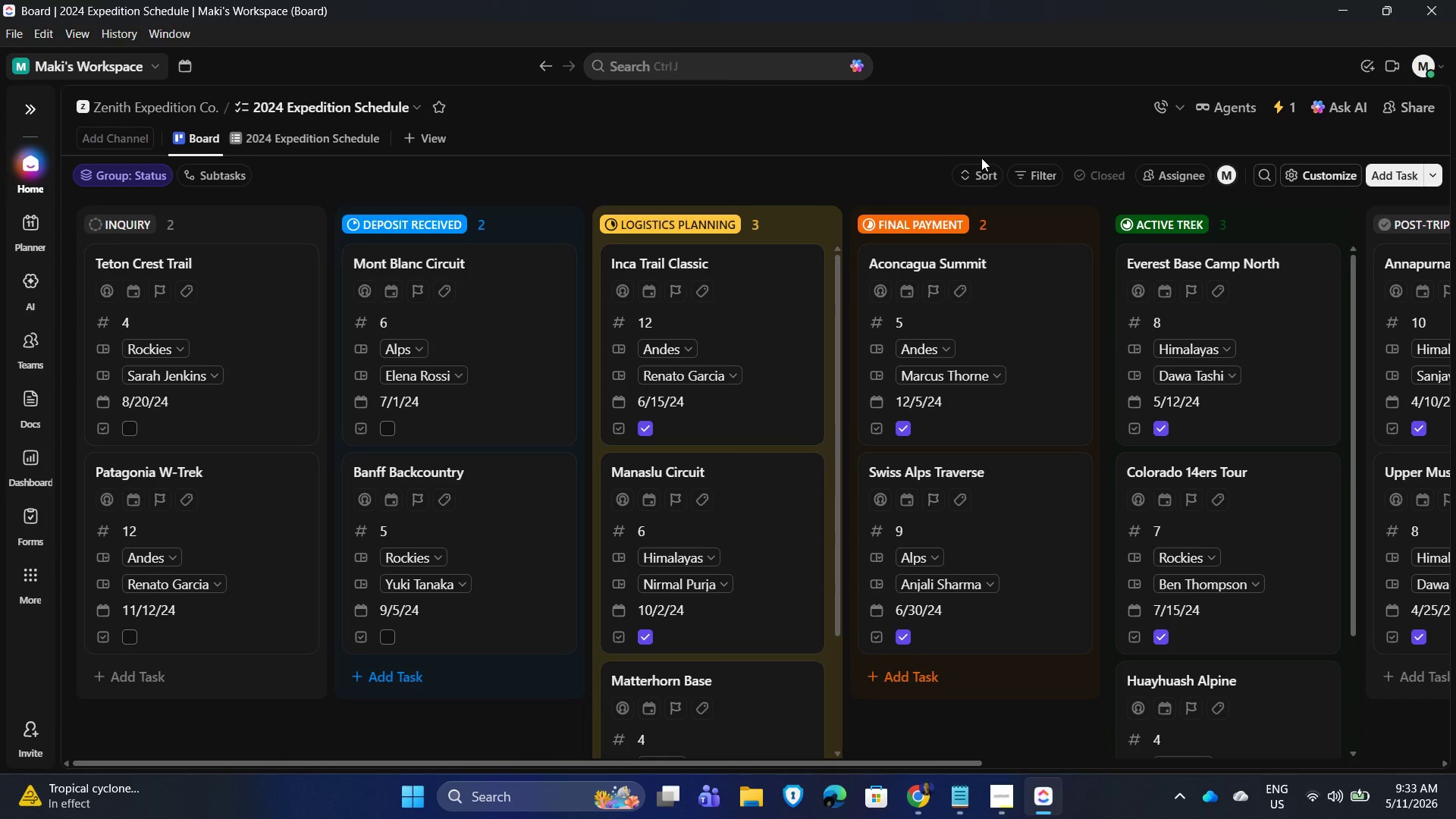 
wait(6.12)
 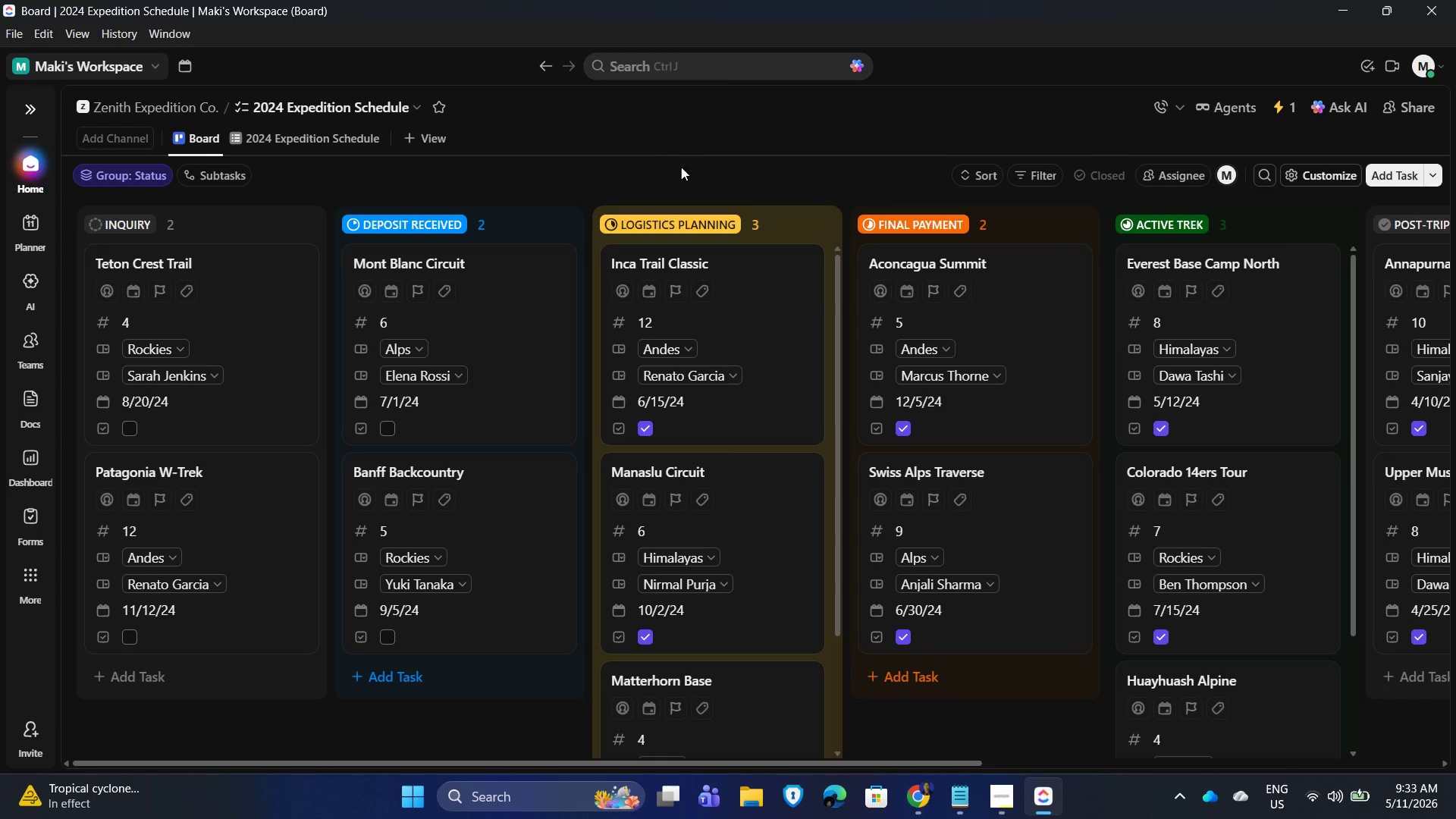 
left_click([982, 171])
 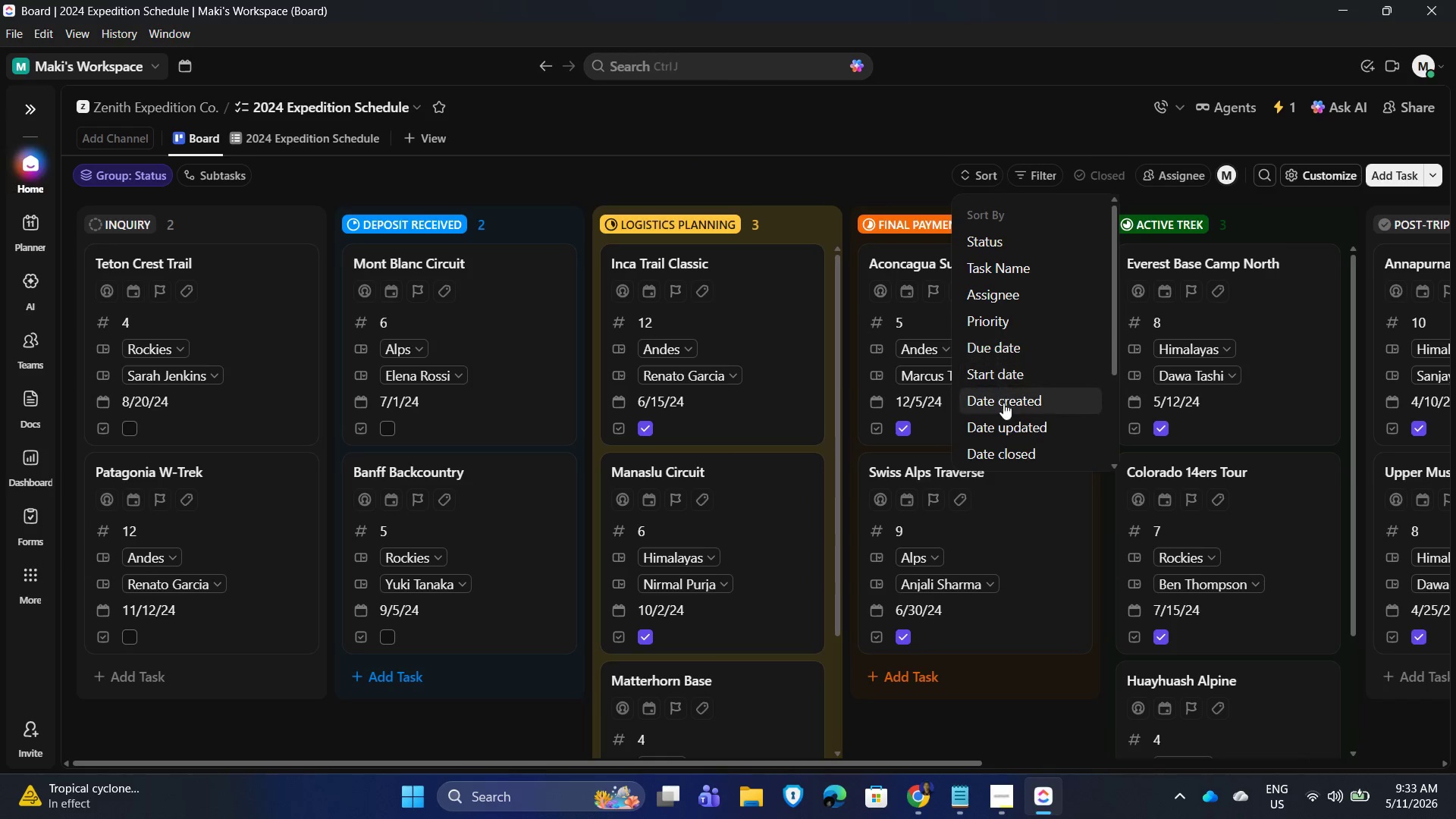 
scroll: coordinate [1027, 410], scroll_direction: down, amount: 6.0
 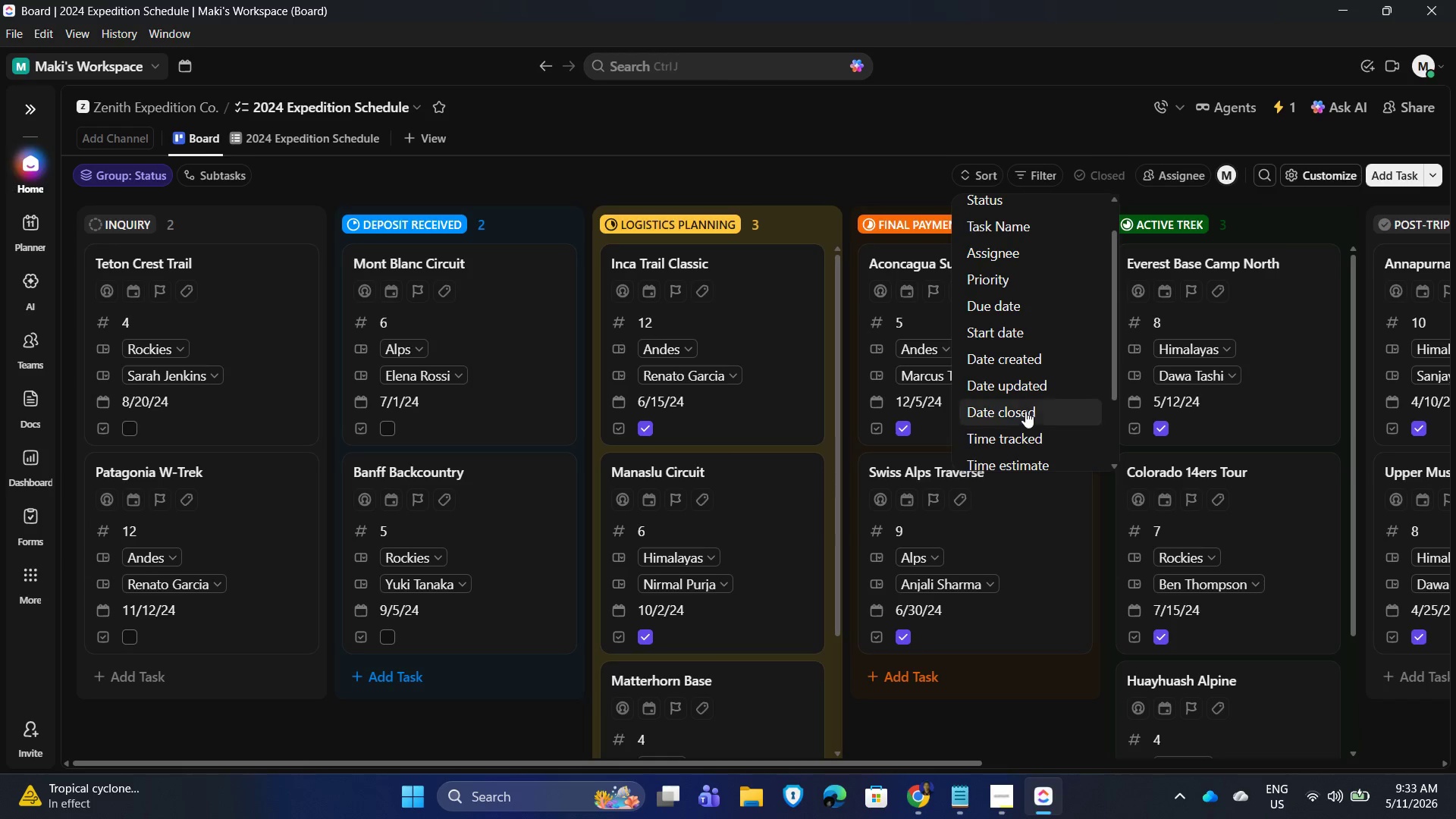 
scroll: coordinate [1015, 394], scroll_direction: up, amount: 6.0
 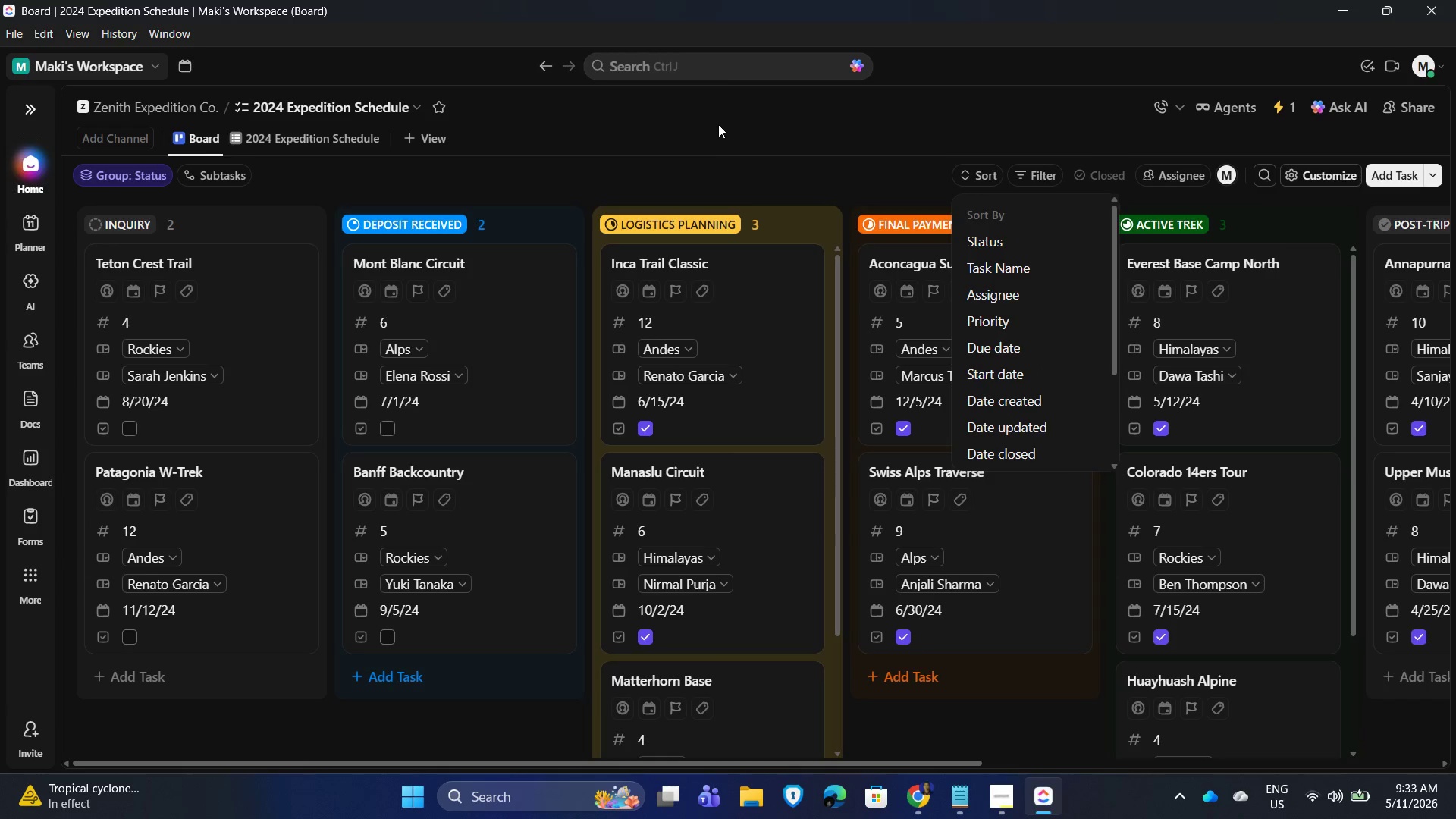 
left_click([718, 124])
 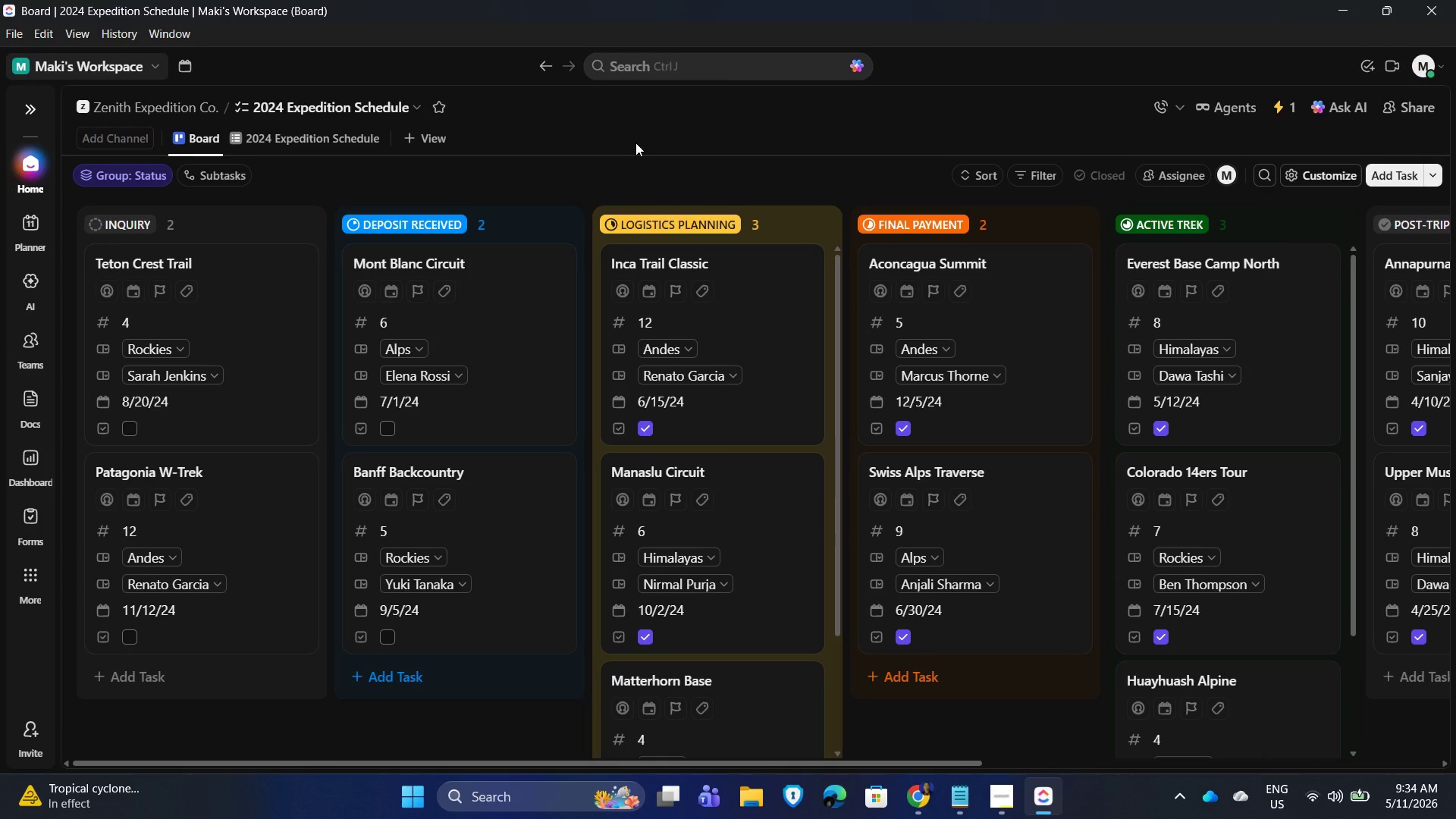 
left_click([422, 131])
 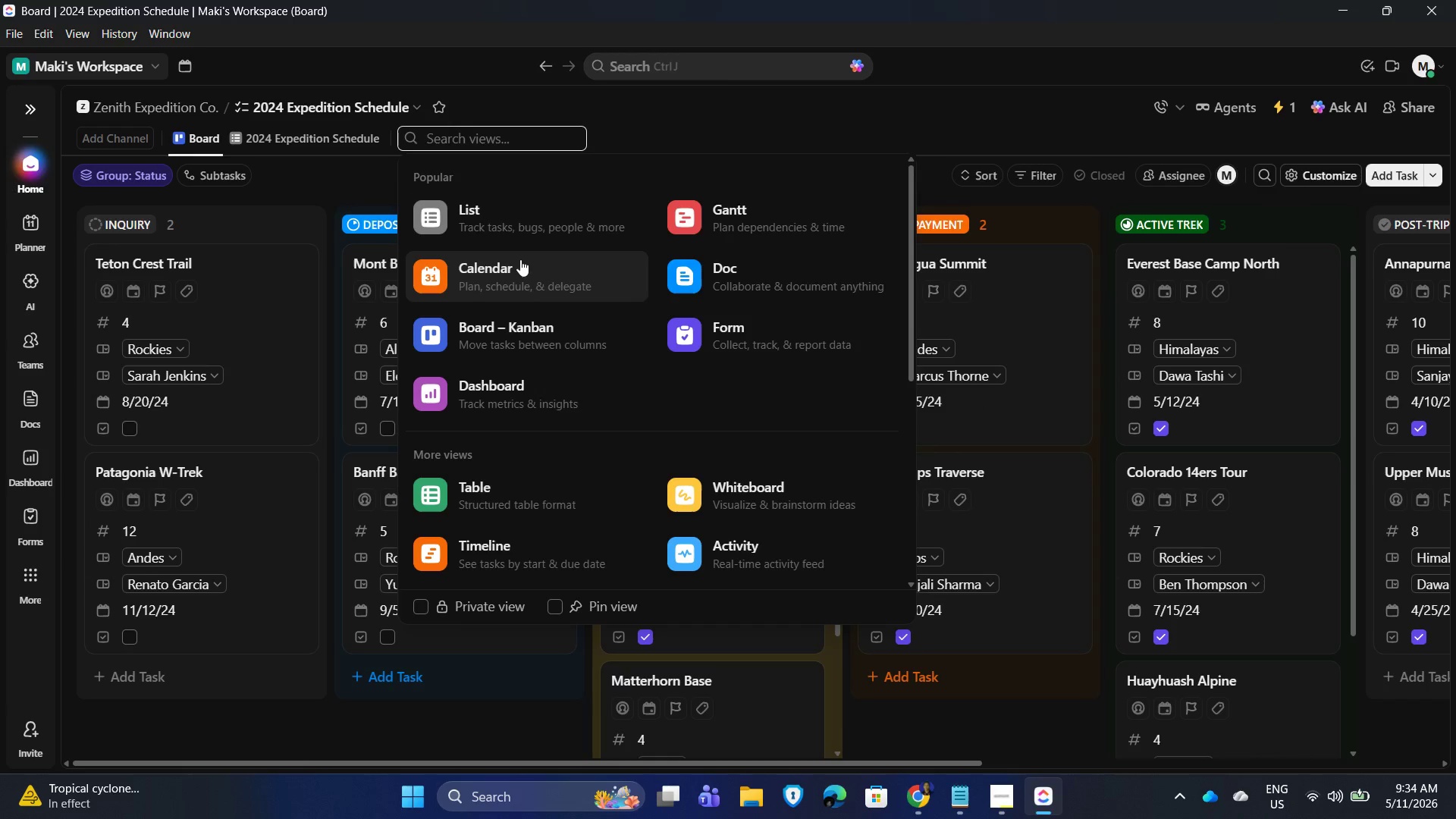 
left_click([519, 262])
 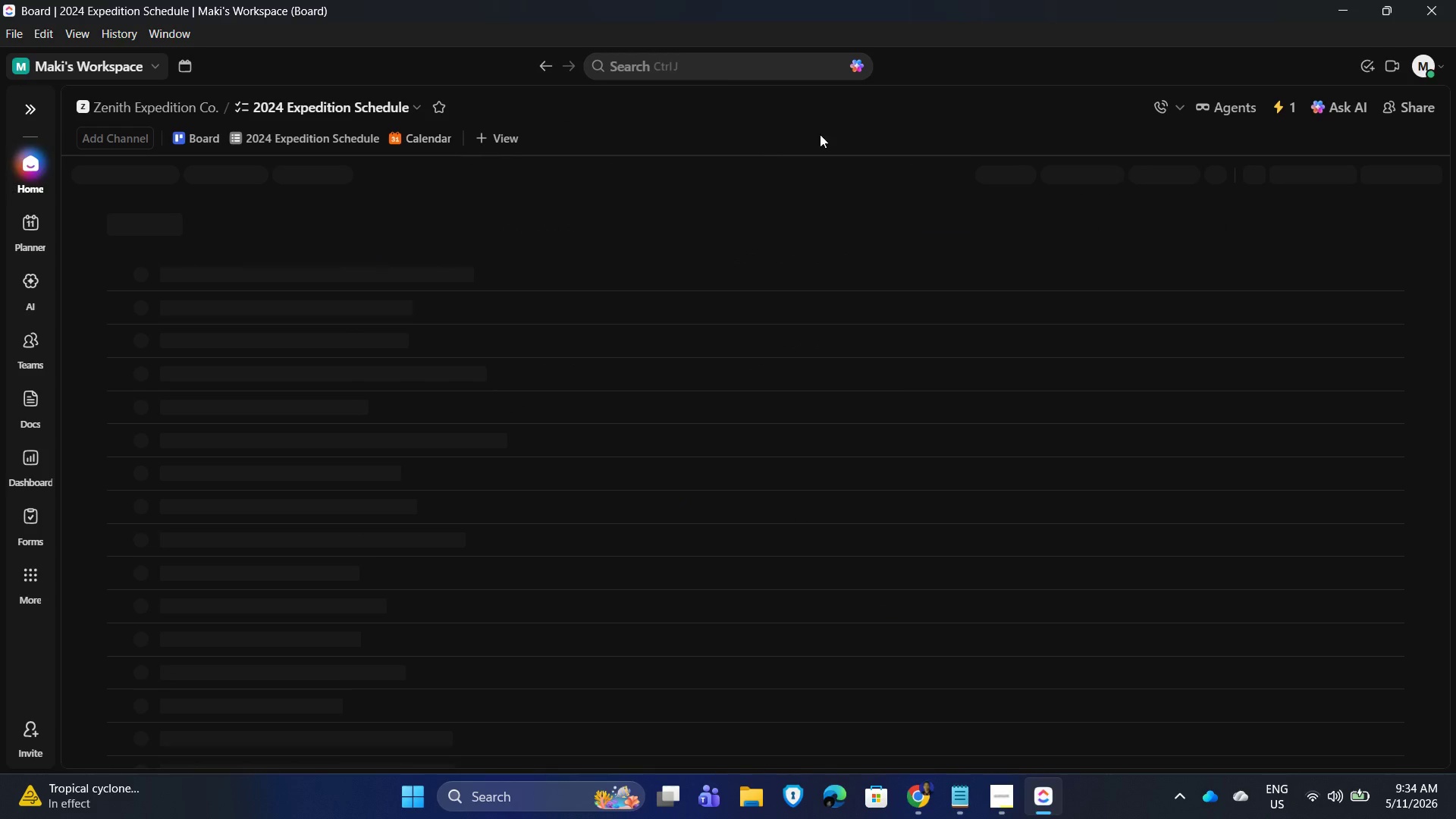 
mouse_move([930, 140])
 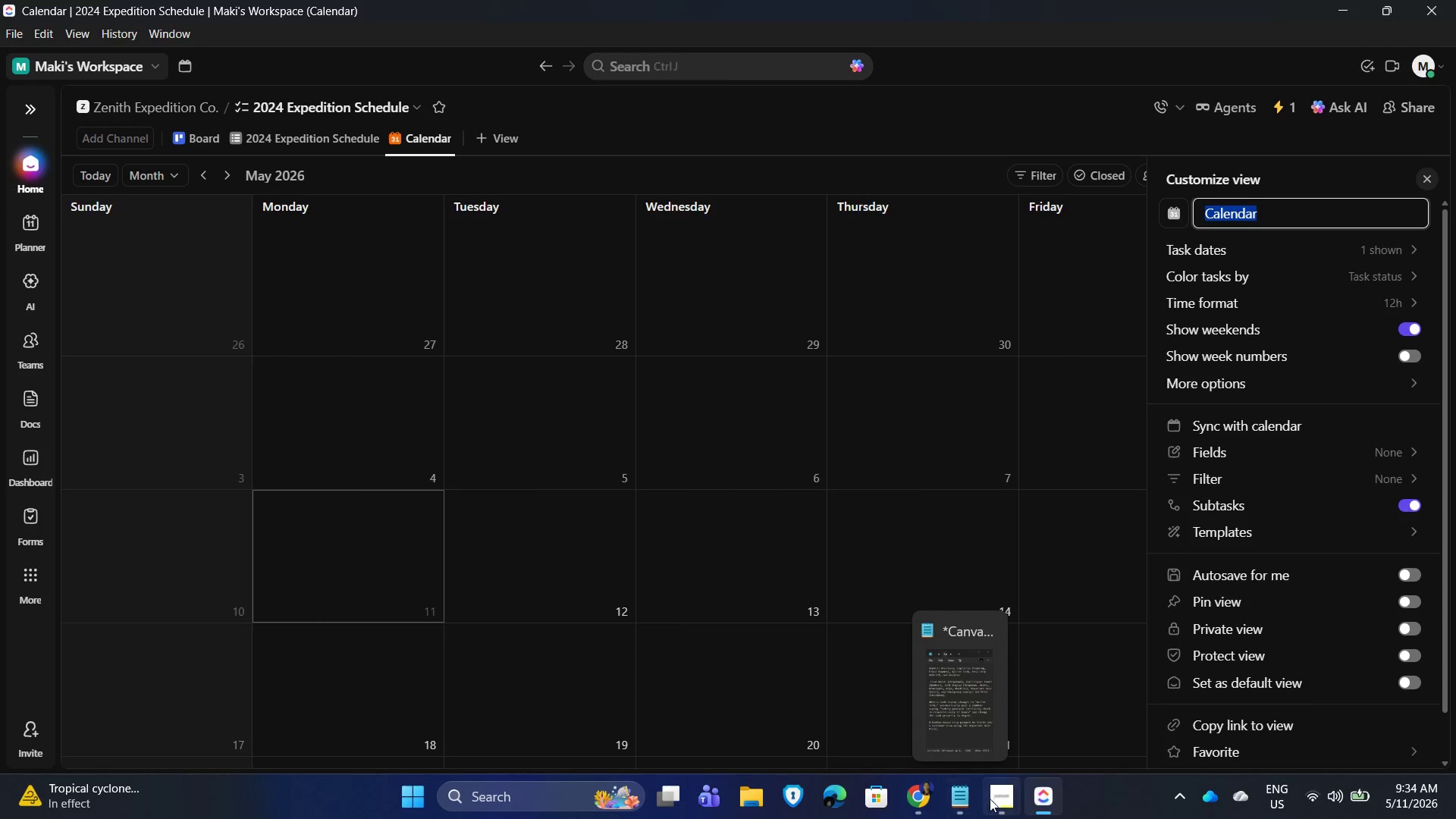 
left_click([992, 798])